 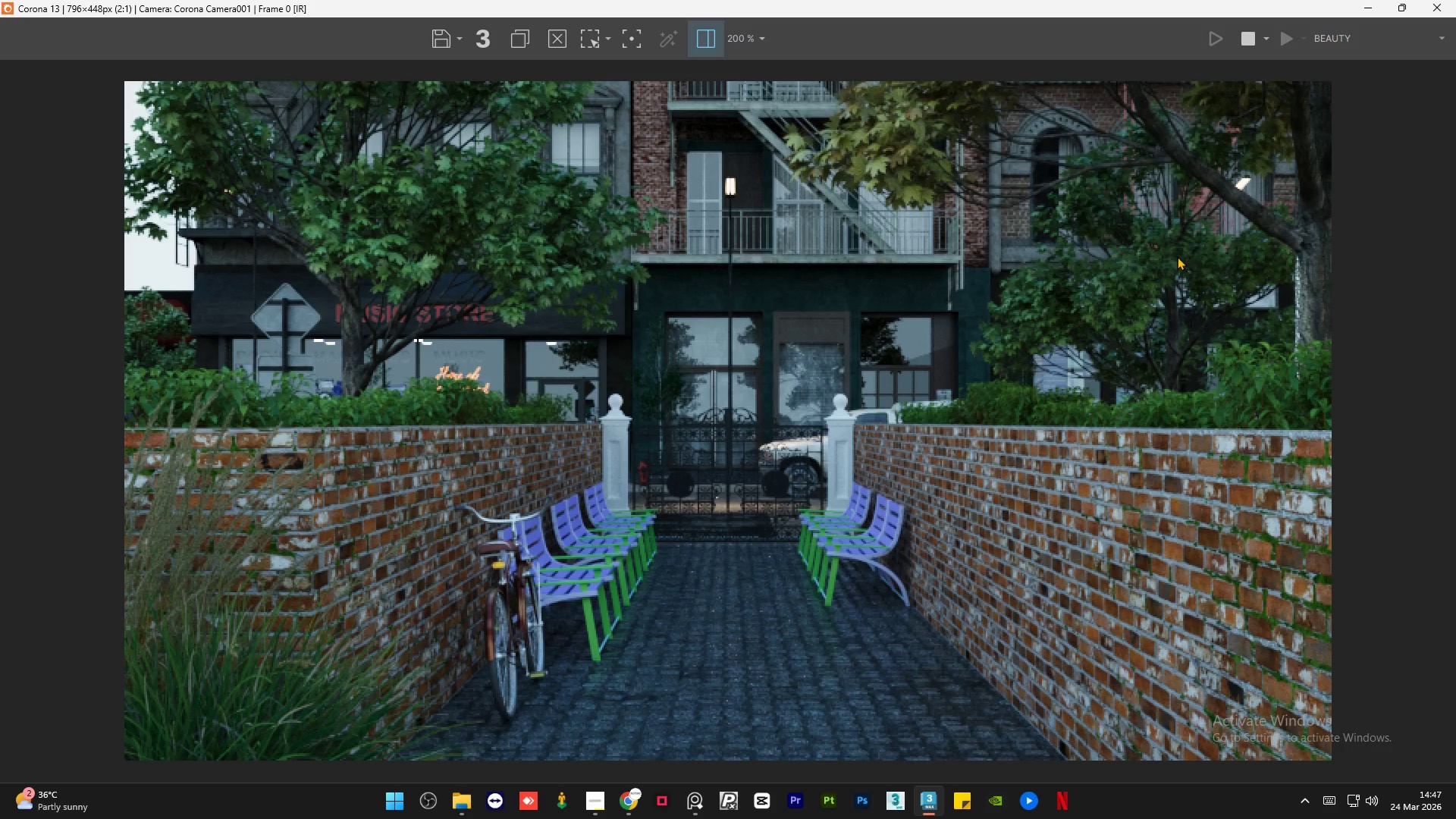 
scroll: coordinate [1300, 200], scroll_direction: up, amount: 1.0
 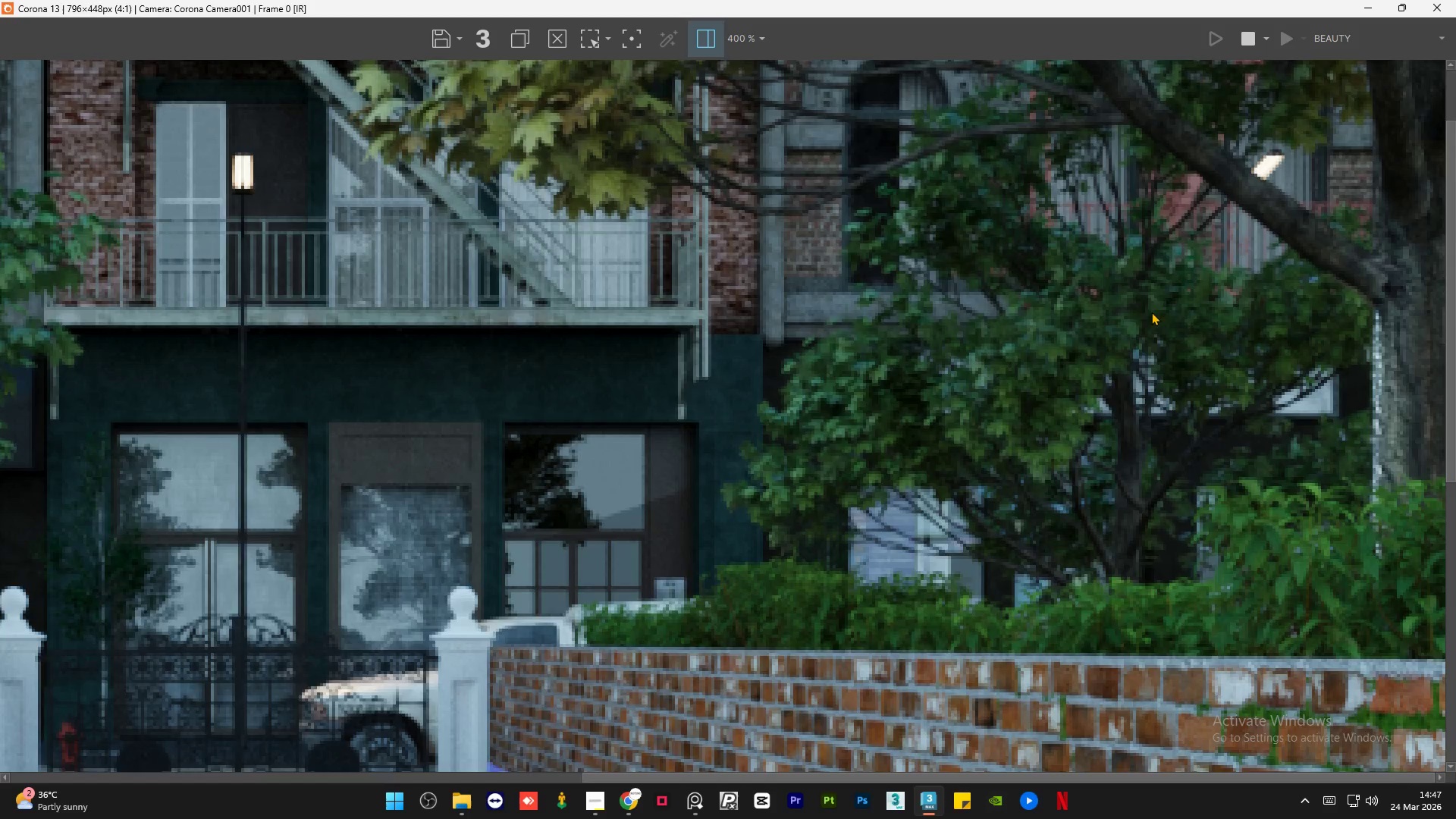 
scroll: coordinate [1134, 330], scroll_direction: down, amount: 1.0
 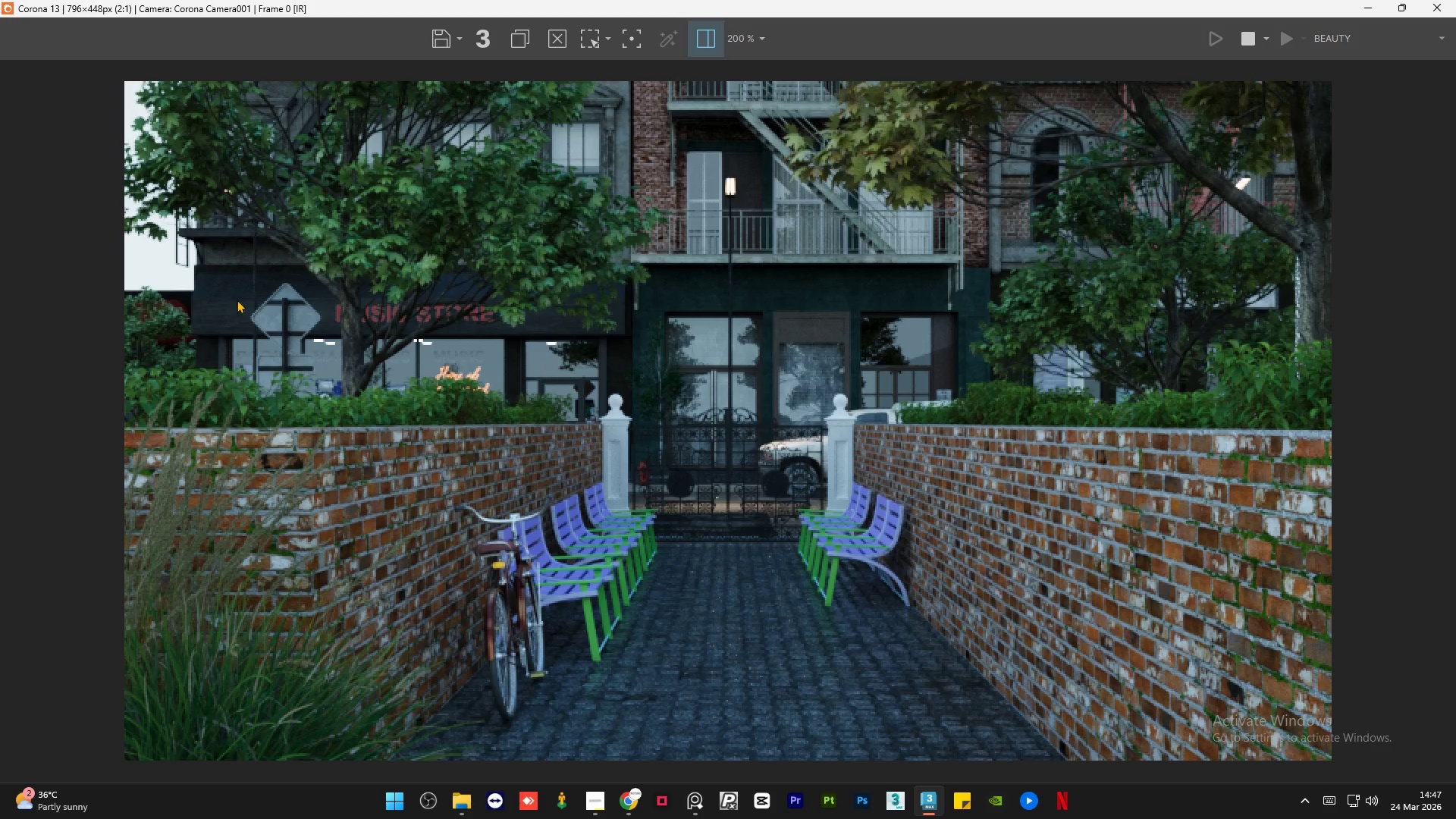 
scroll: coordinate [64, 318], scroll_direction: up, amount: 2.0
 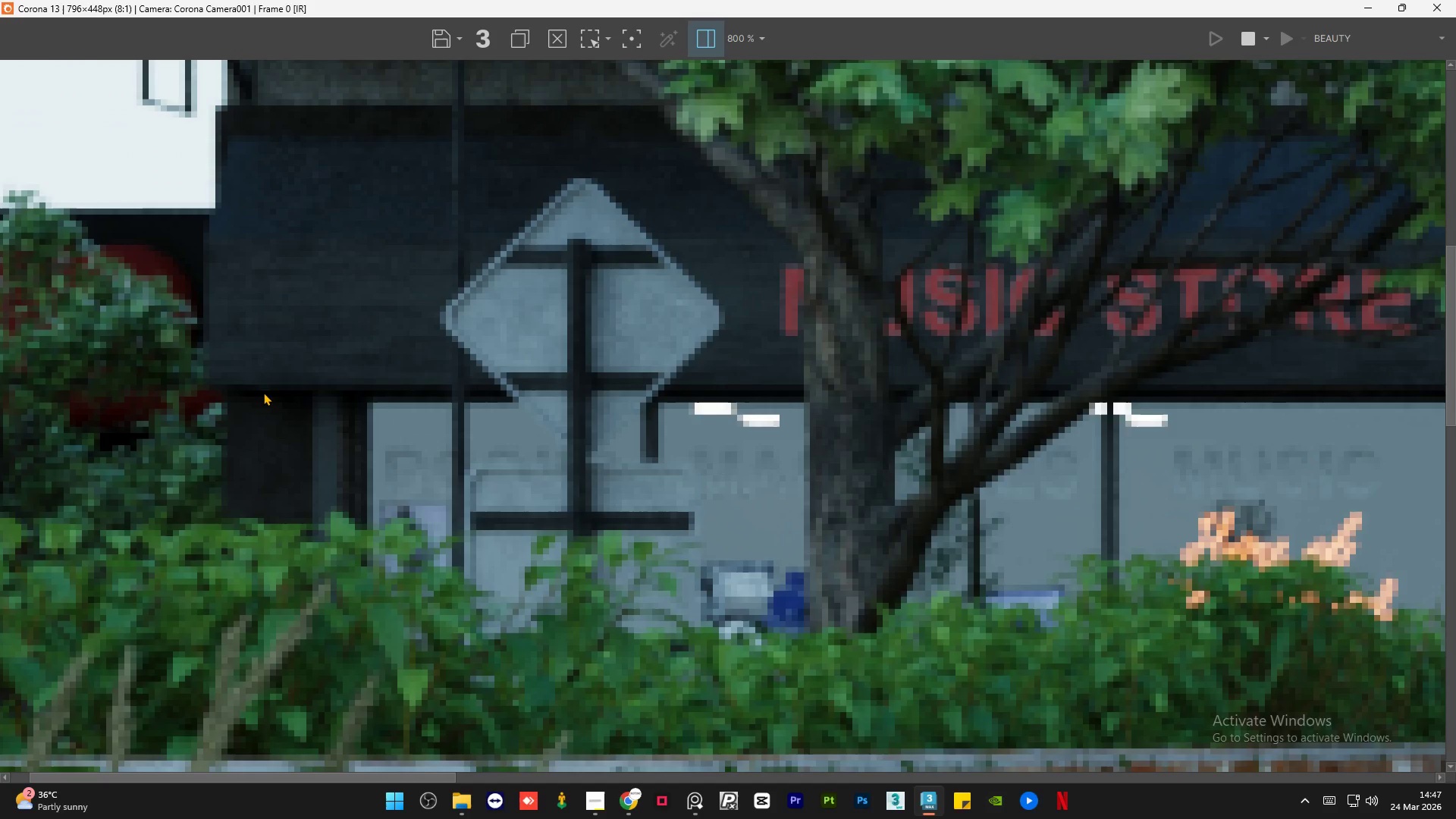 
scroll: coordinate [263, 392], scroll_direction: down, amount: 1.0
 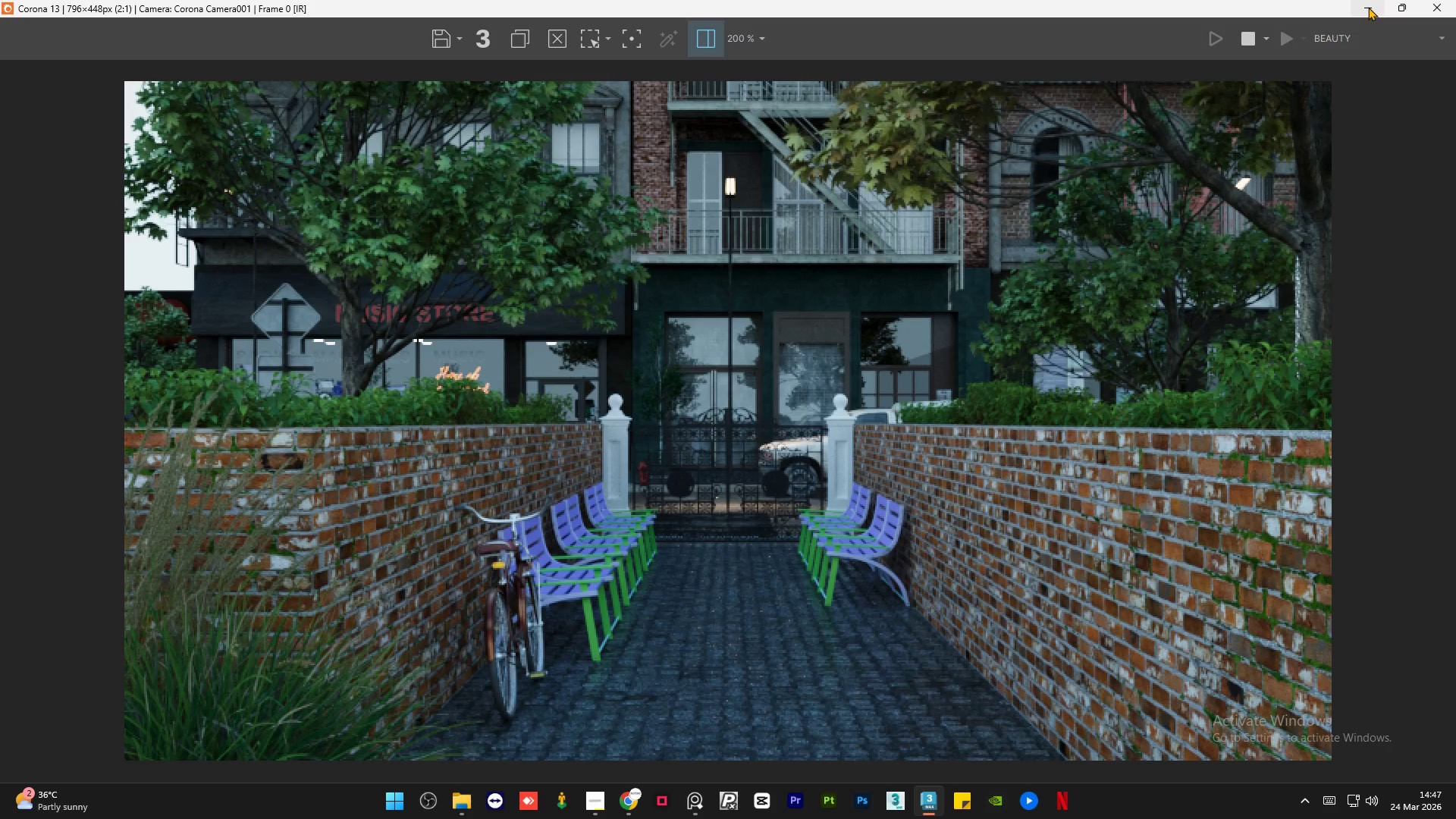 
left_click([1368, 7])
 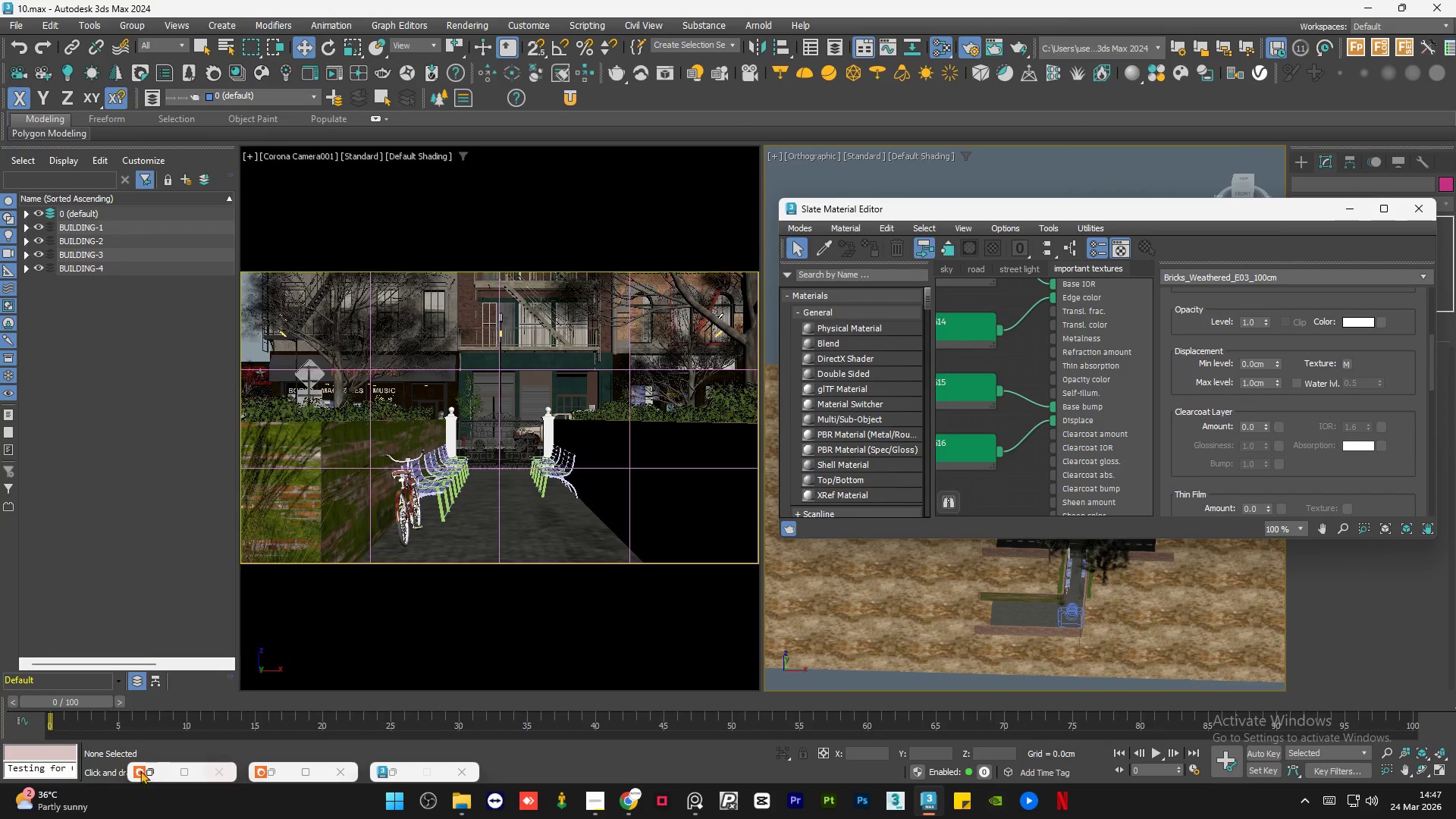 
left_click([152, 768])
 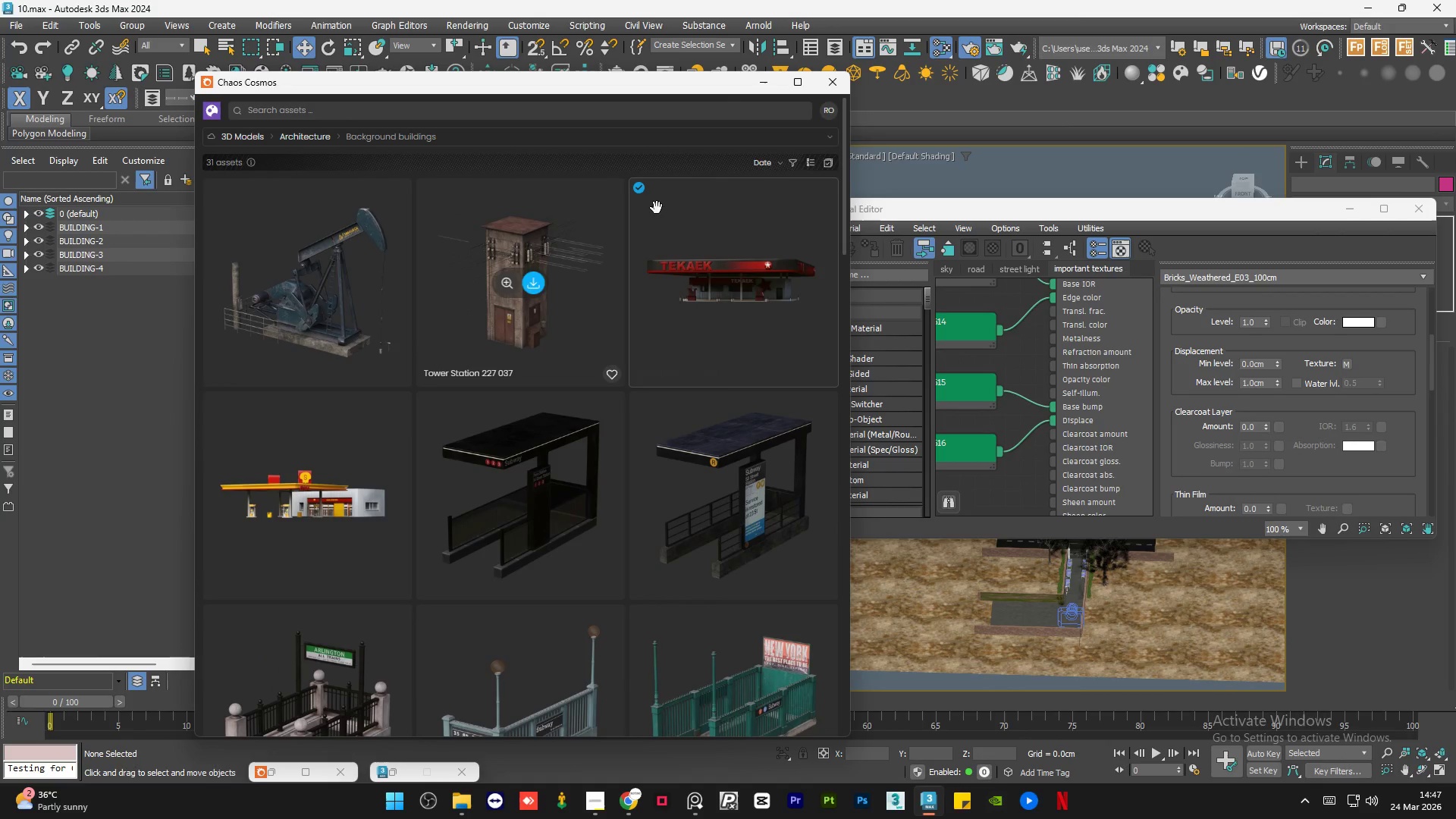 
scroll: coordinate [567, 458], scroll_direction: down, amount: 22.0
 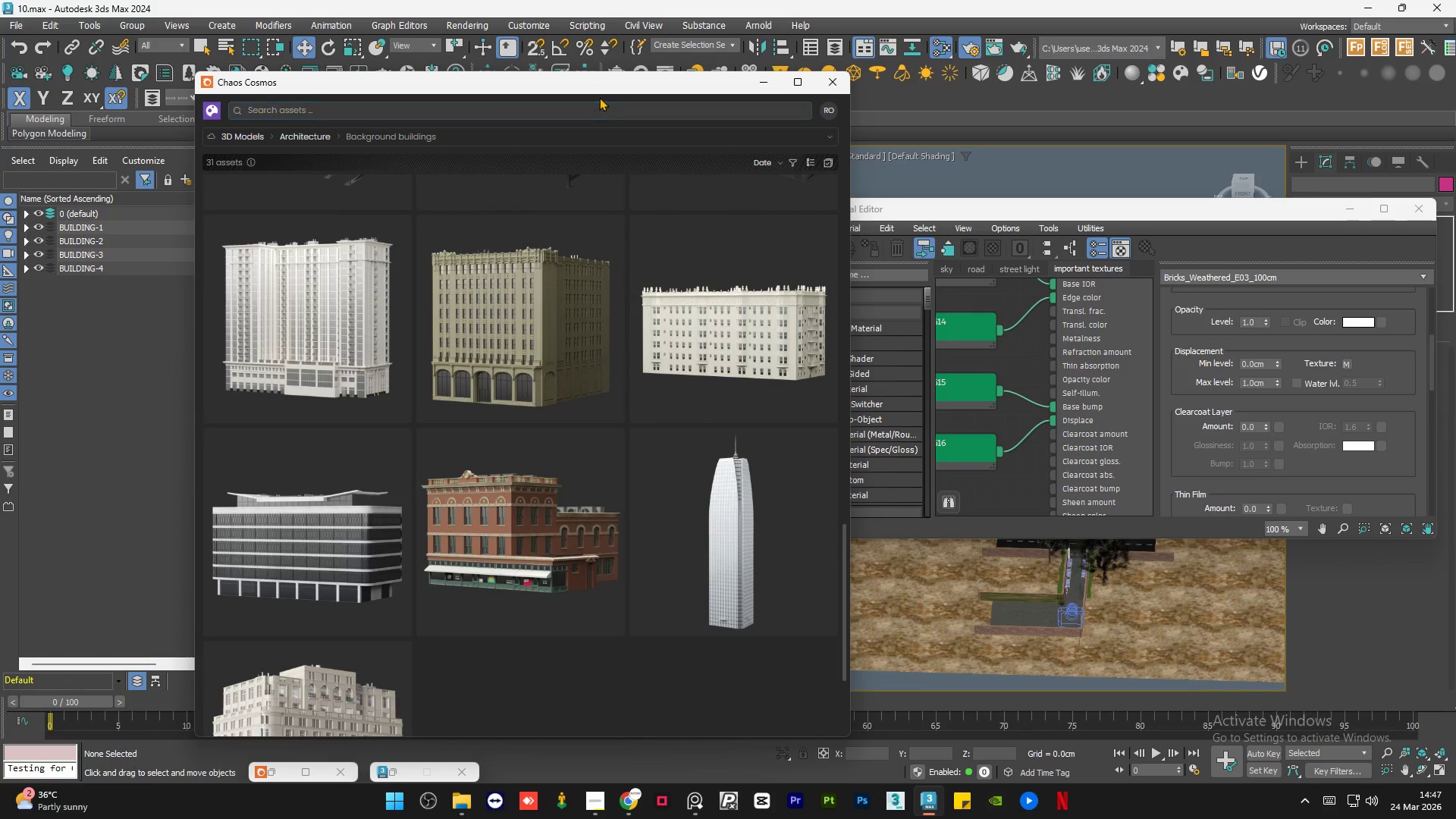 
left_click_drag(start_coordinate=[605, 87], to_coordinate=[433, 75])
 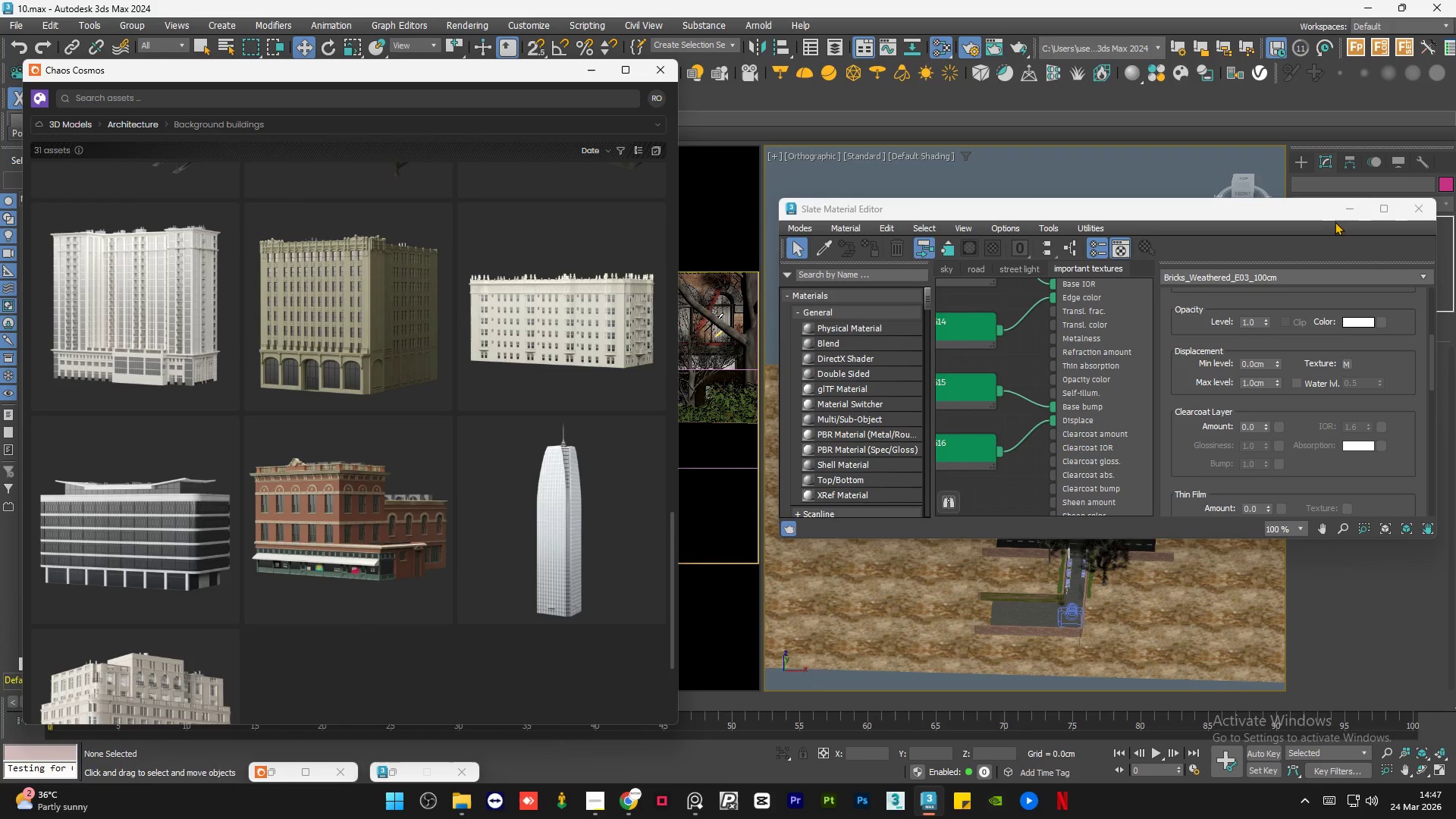 
left_click([1345, 211])
 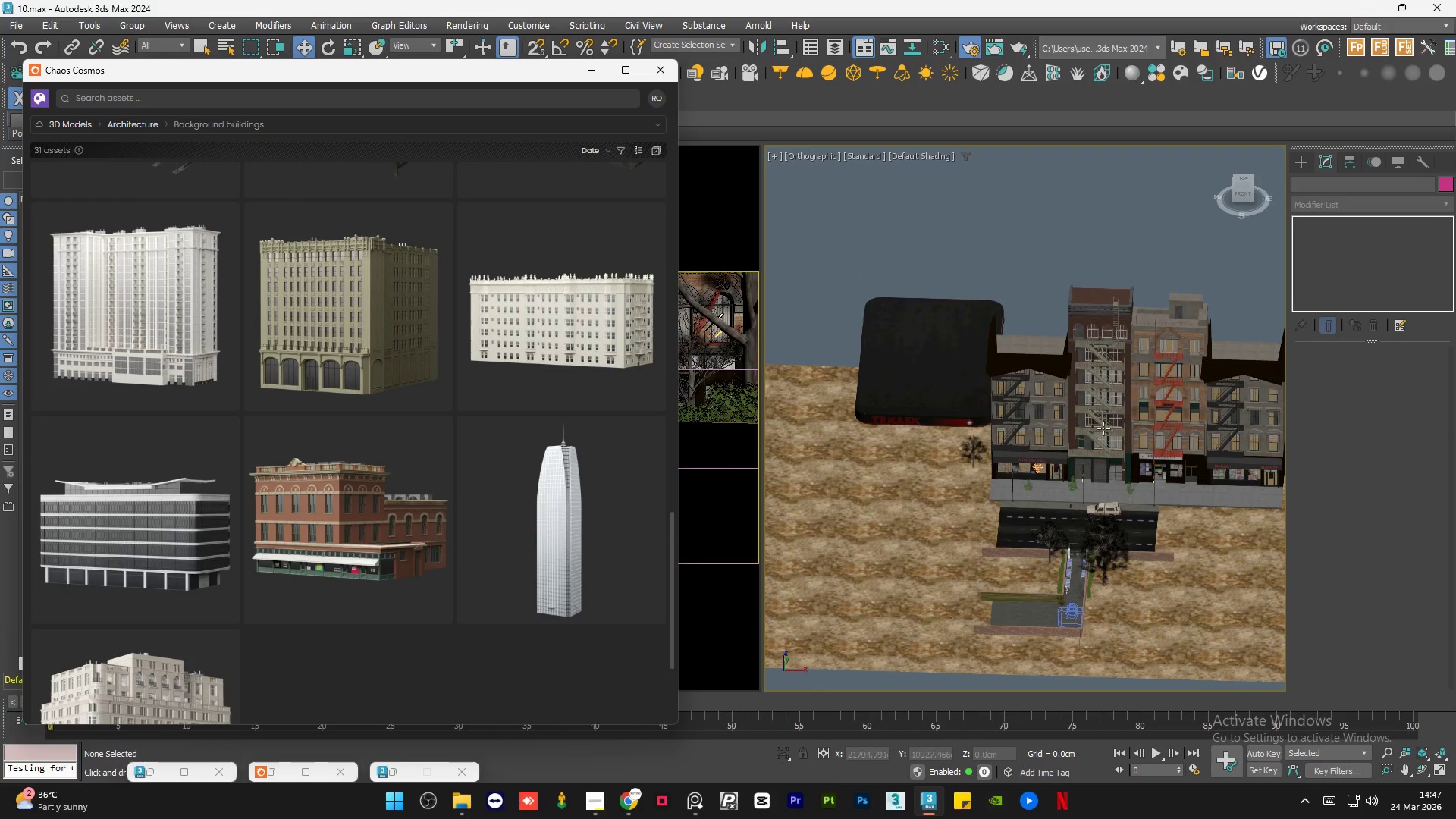 
scroll: coordinate [1030, 500], scroll_direction: down, amount: 4.0
 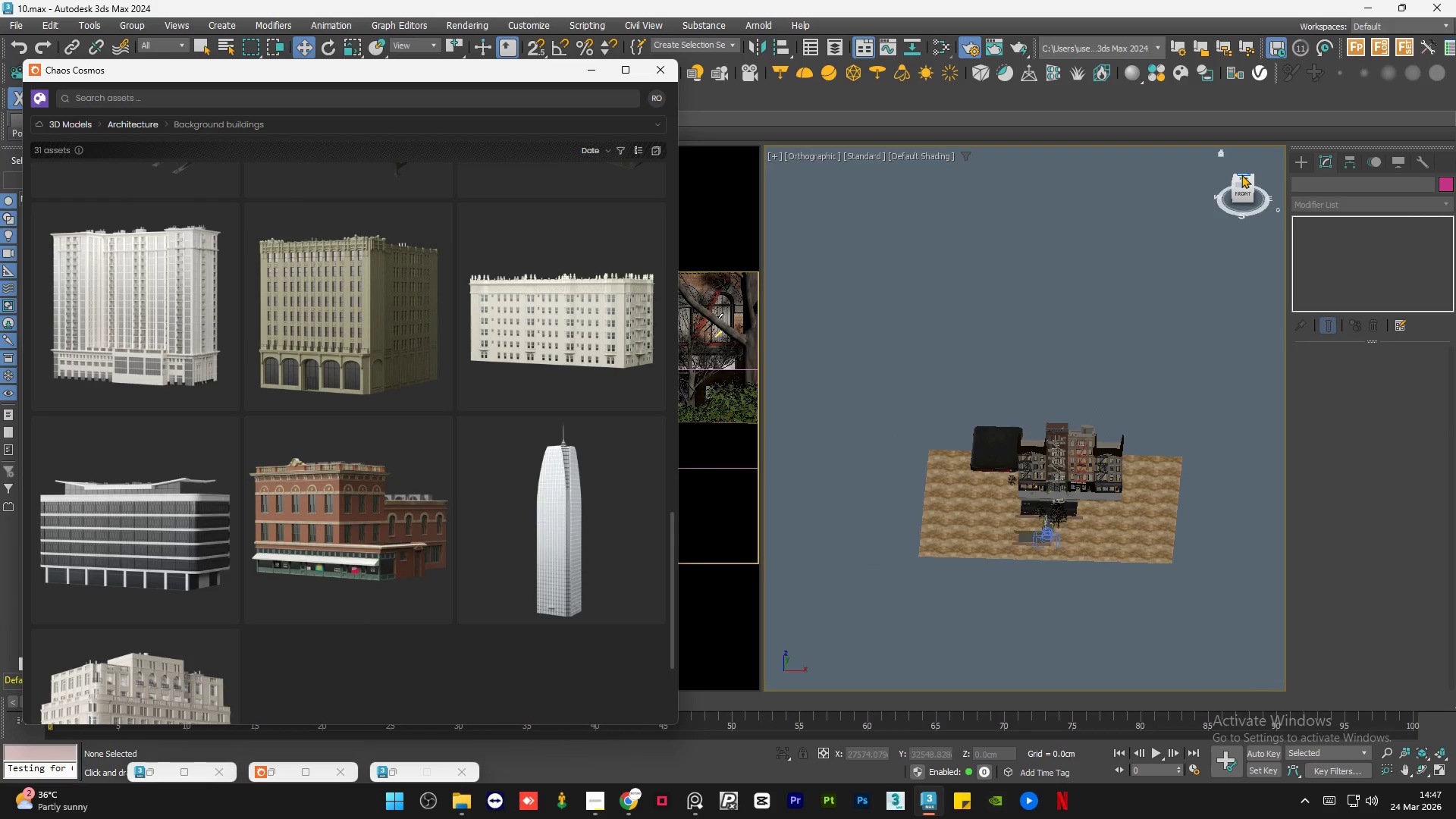 
left_click([1241, 177])
 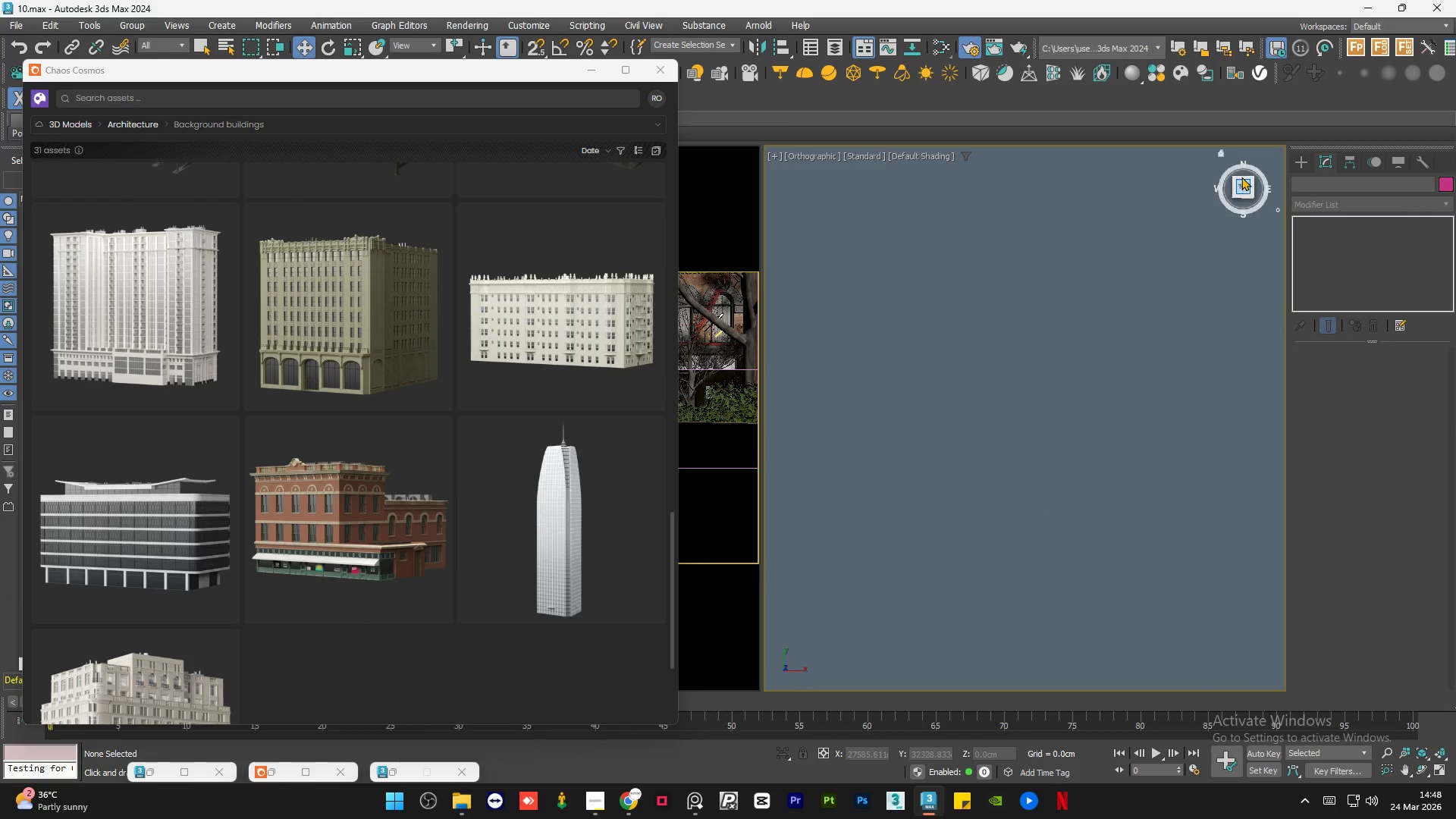 
scroll: coordinate [1043, 362], scroll_direction: down, amount: 6.0
 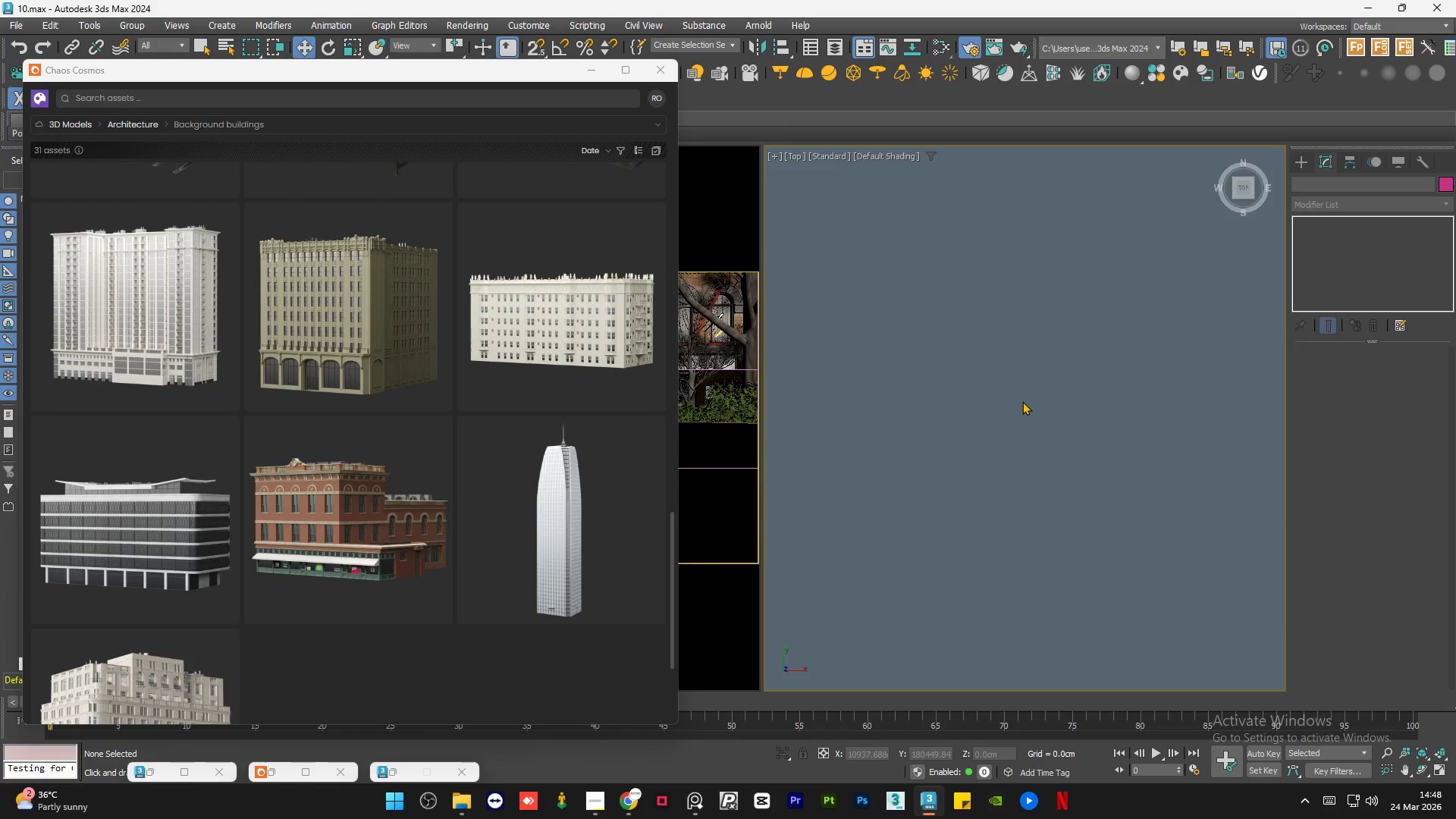 
key(Z)
 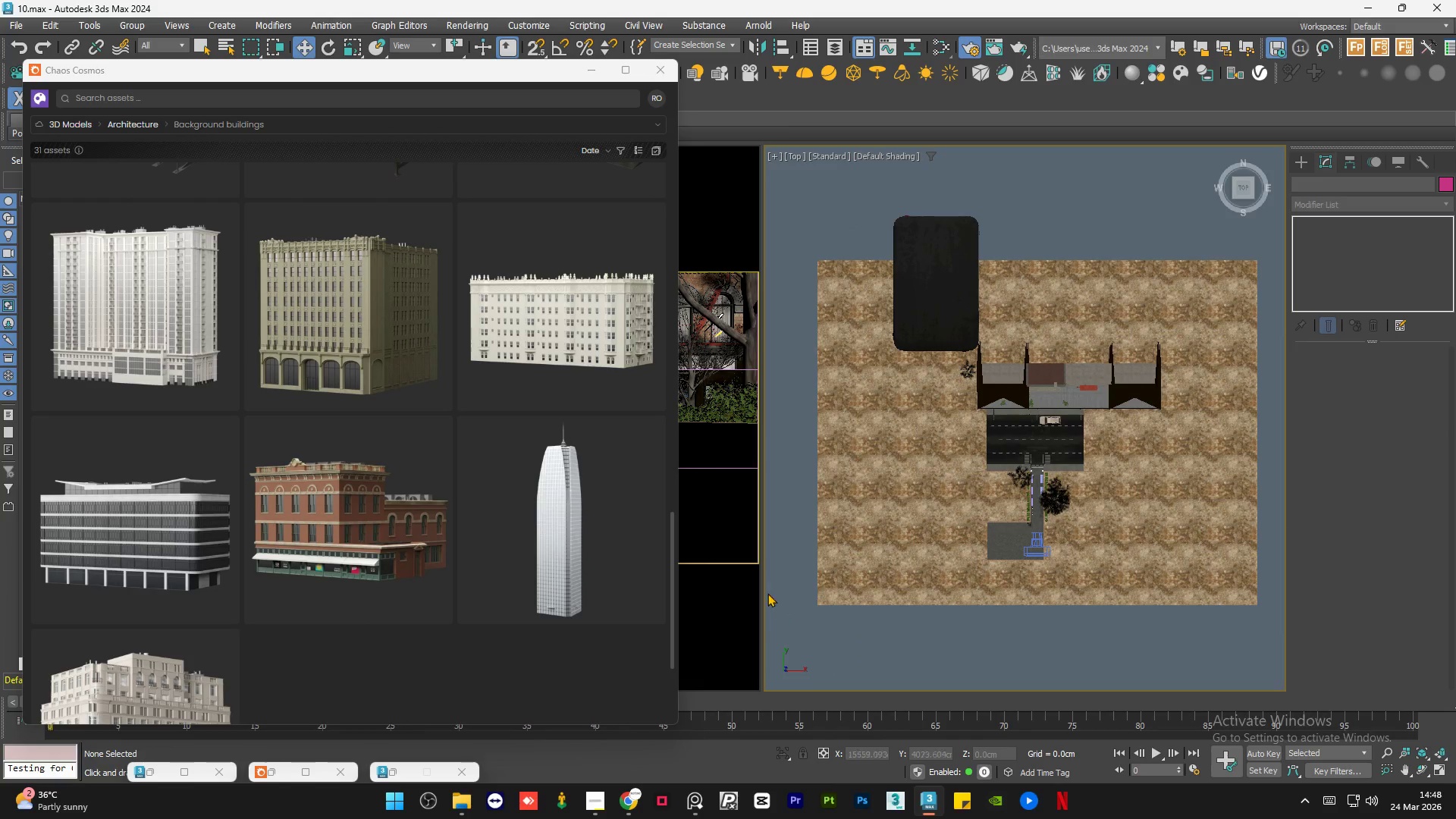 
scroll: coordinate [900, 532], scroll_direction: down, amount: 2.0
 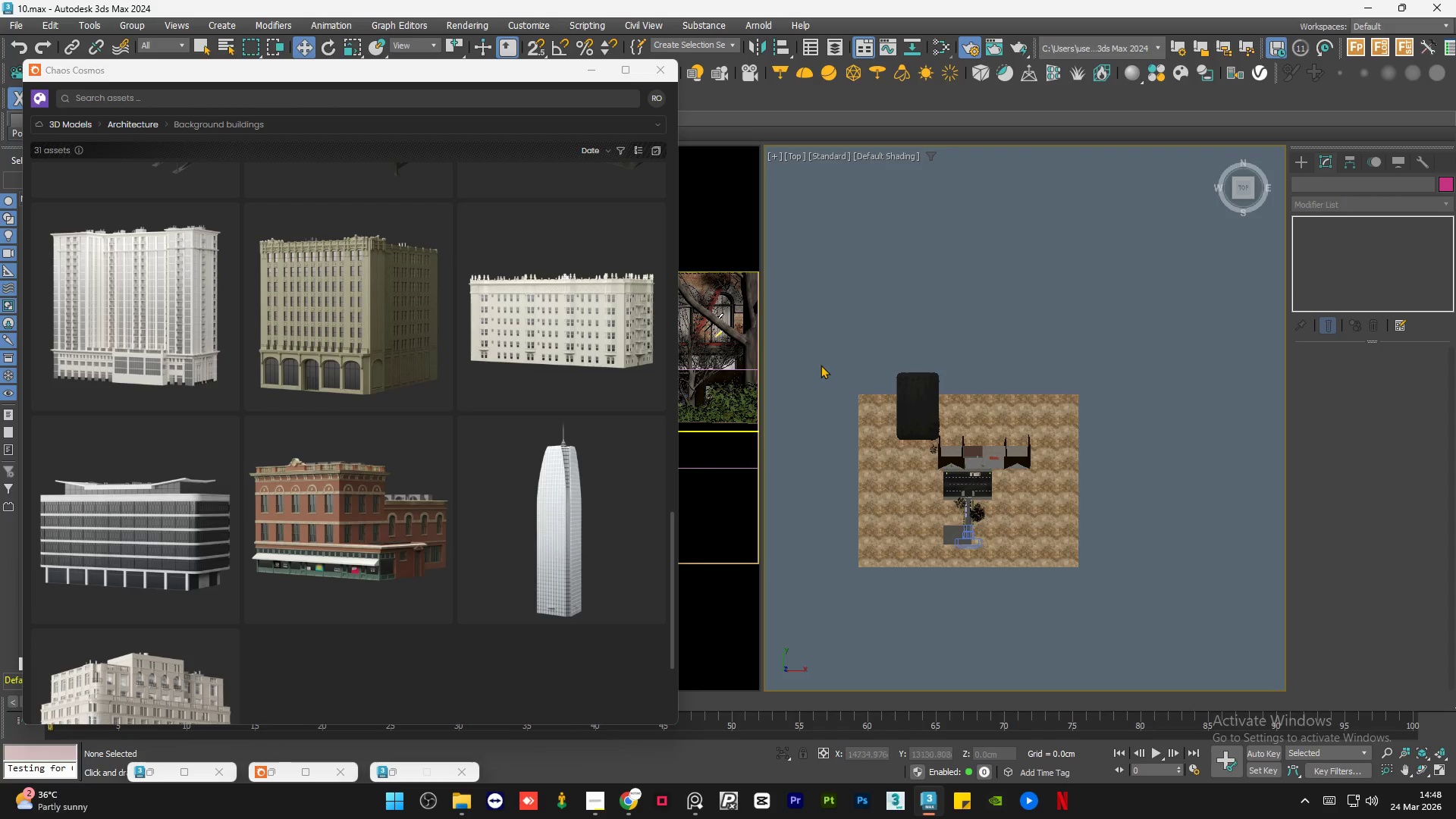 
scroll: coordinate [821, 365], scroll_direction: up, amount: 1.0
 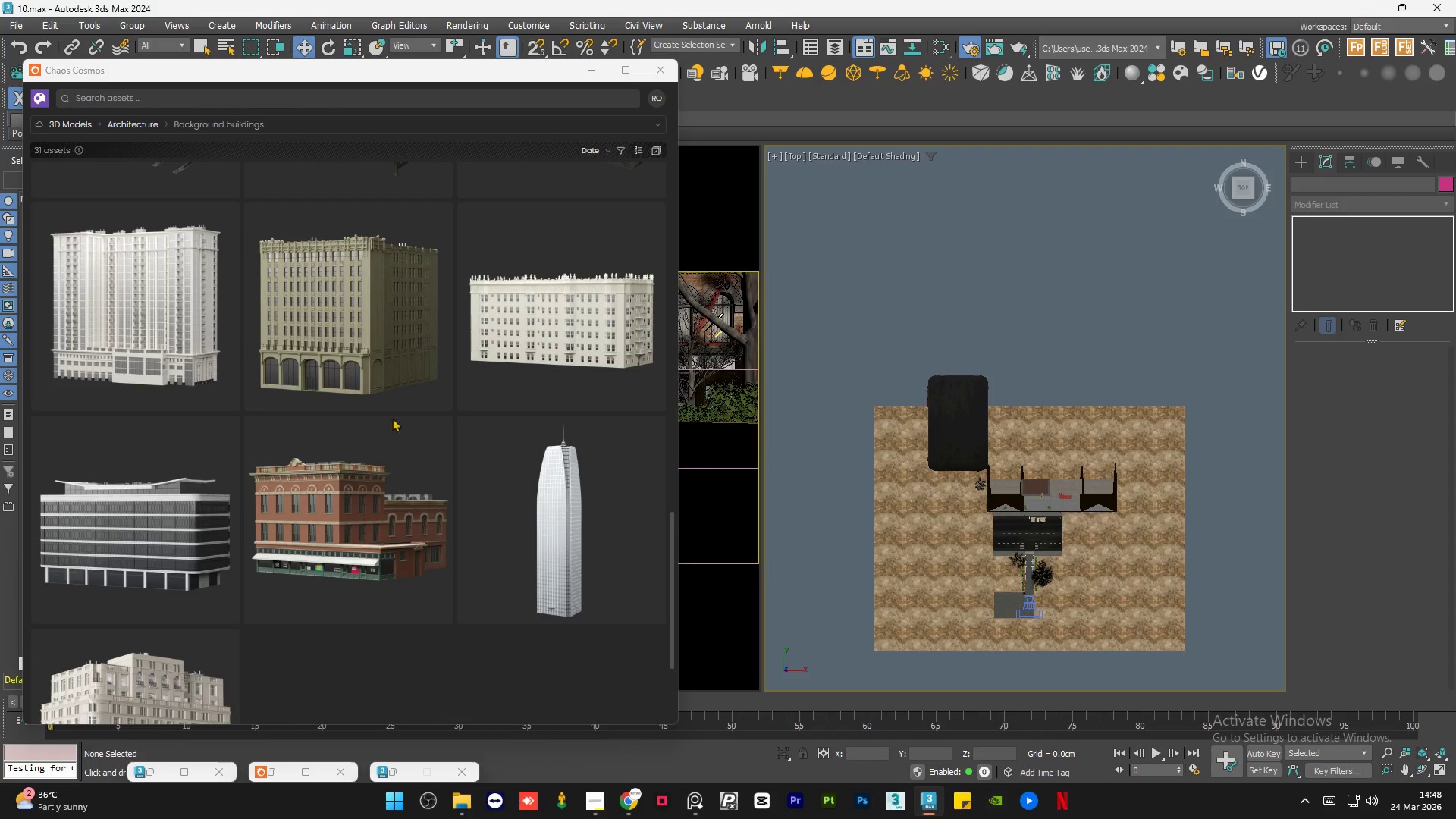 
scroll: coordinate [317, 438], scroll_direction: down, amount: 2.0
 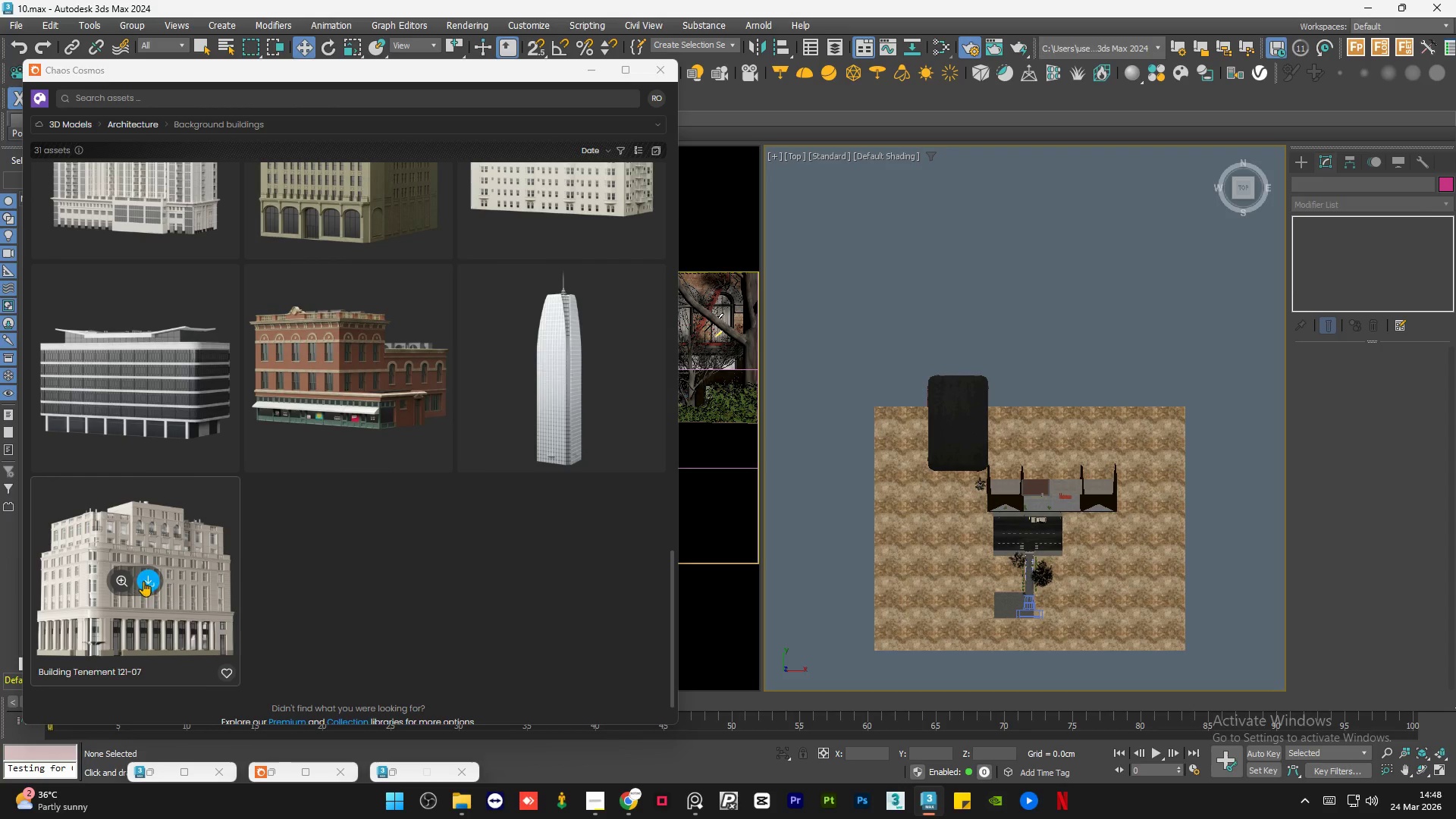 
left_click([143, 582])
 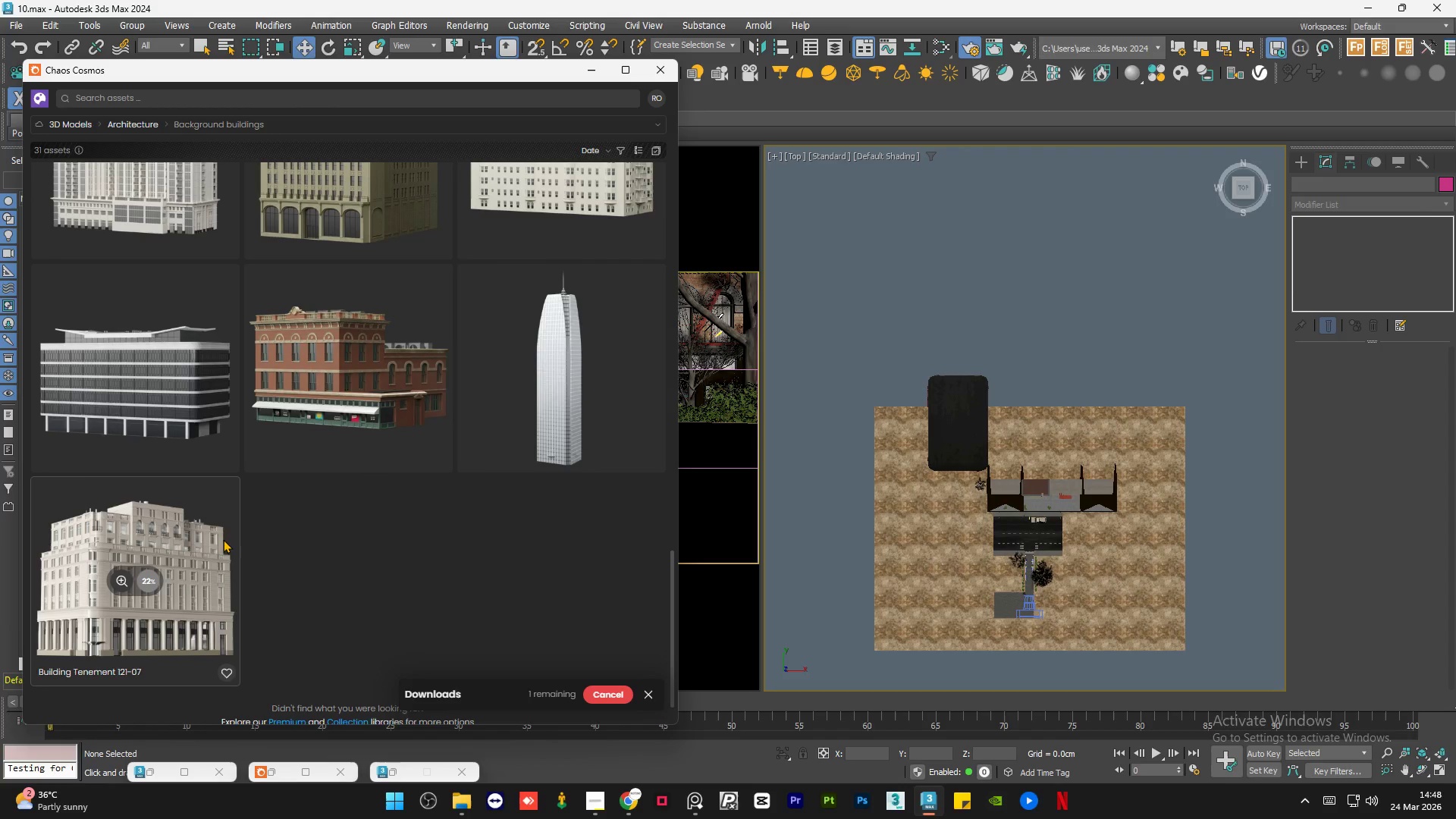 
wait(8.27)
 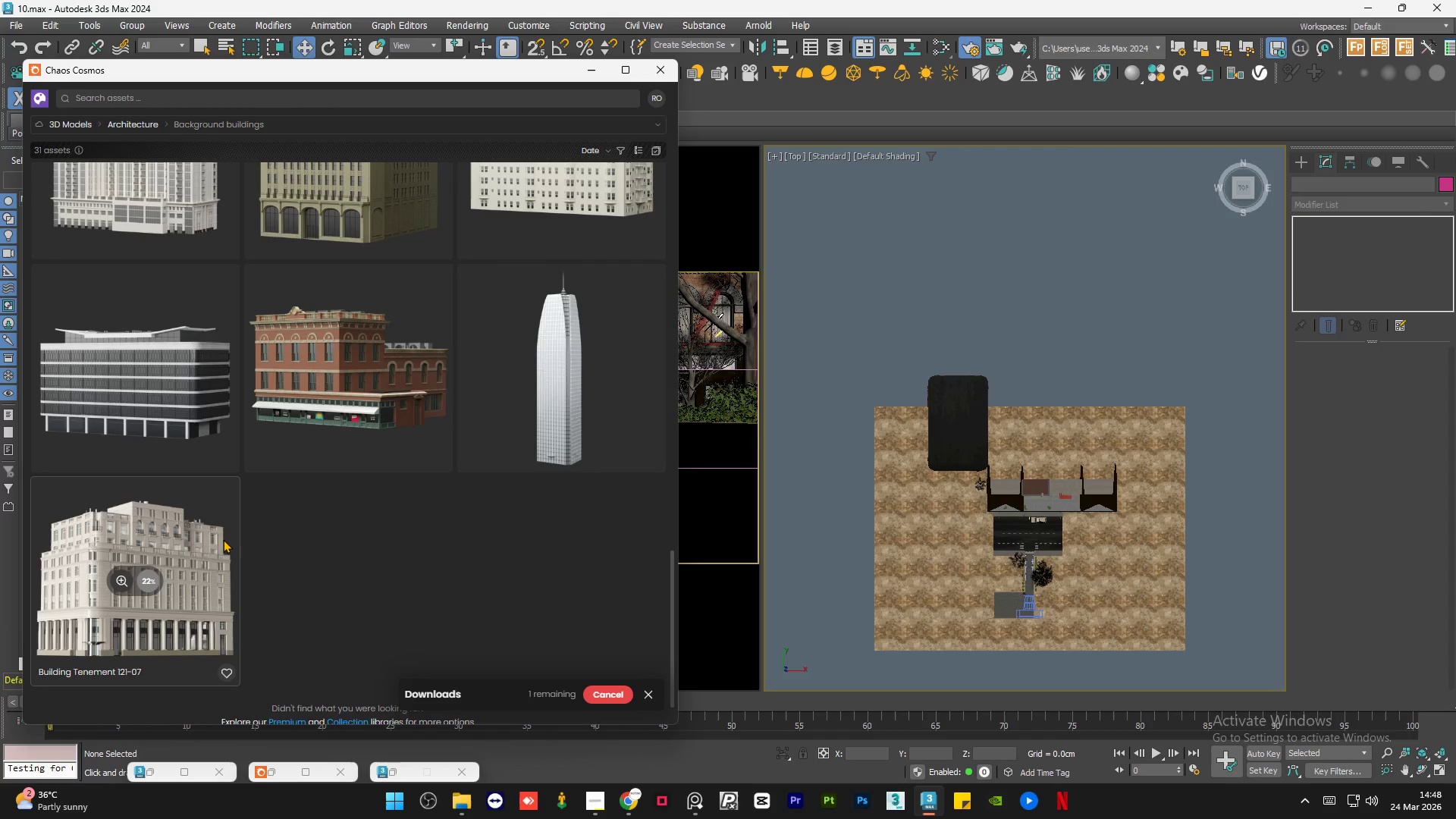 
left_click_drag(start_coordinate=[102, 549], to_coordinate=[899, 309])
 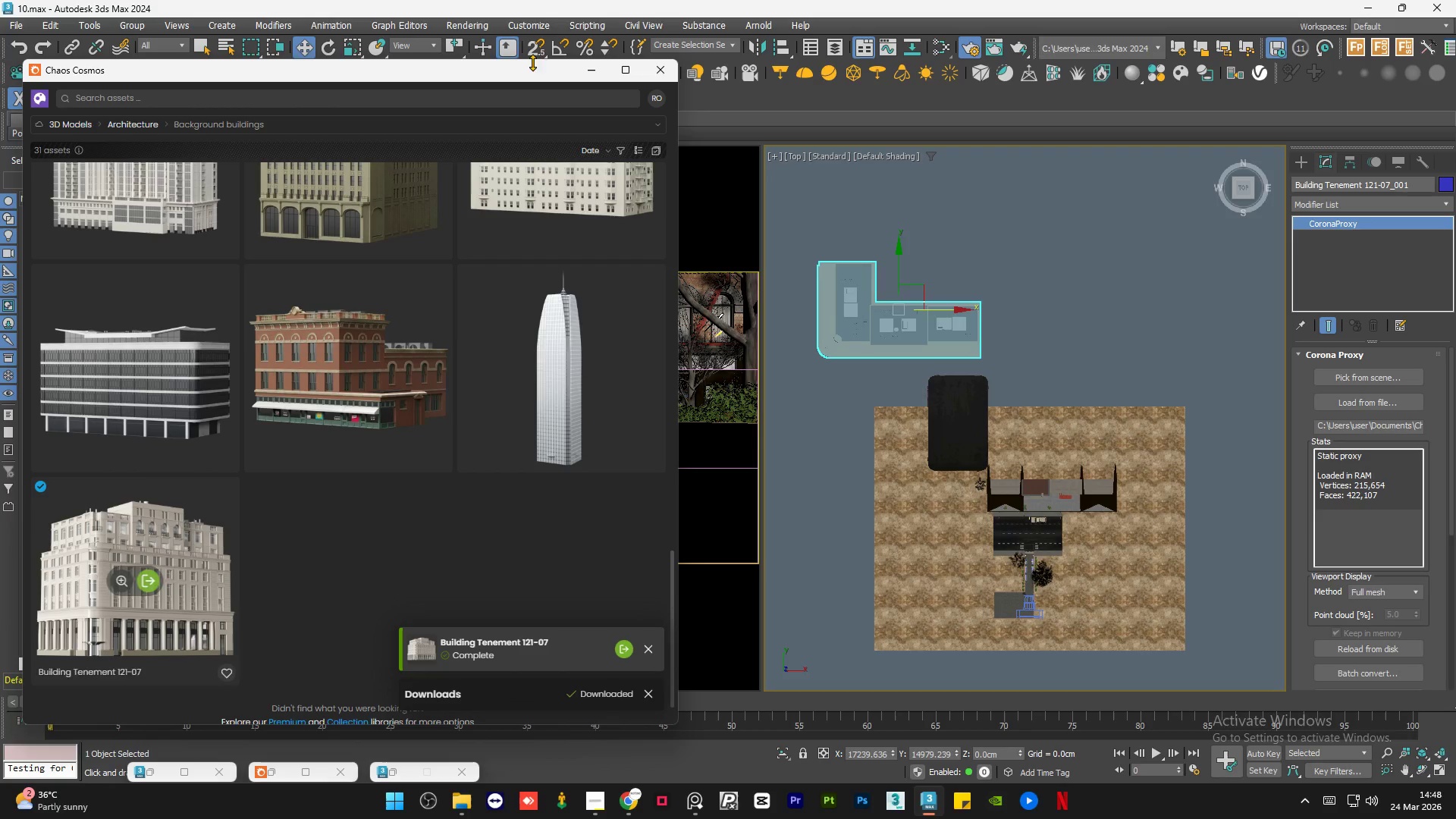 
left_click([595, 71])
 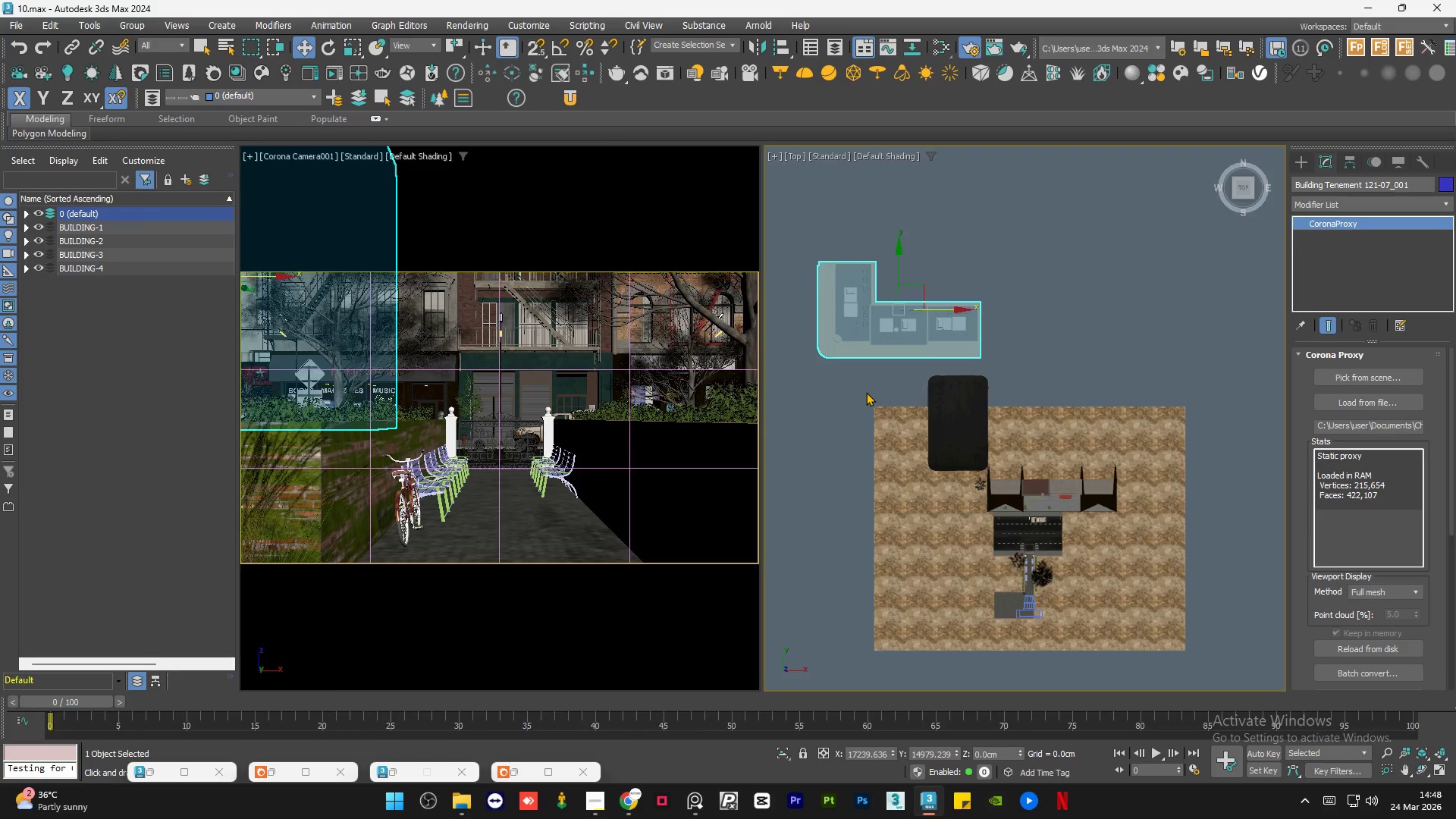 
scroll: coordinate [960, 437], scroll_direction: down, amount: 1.0
 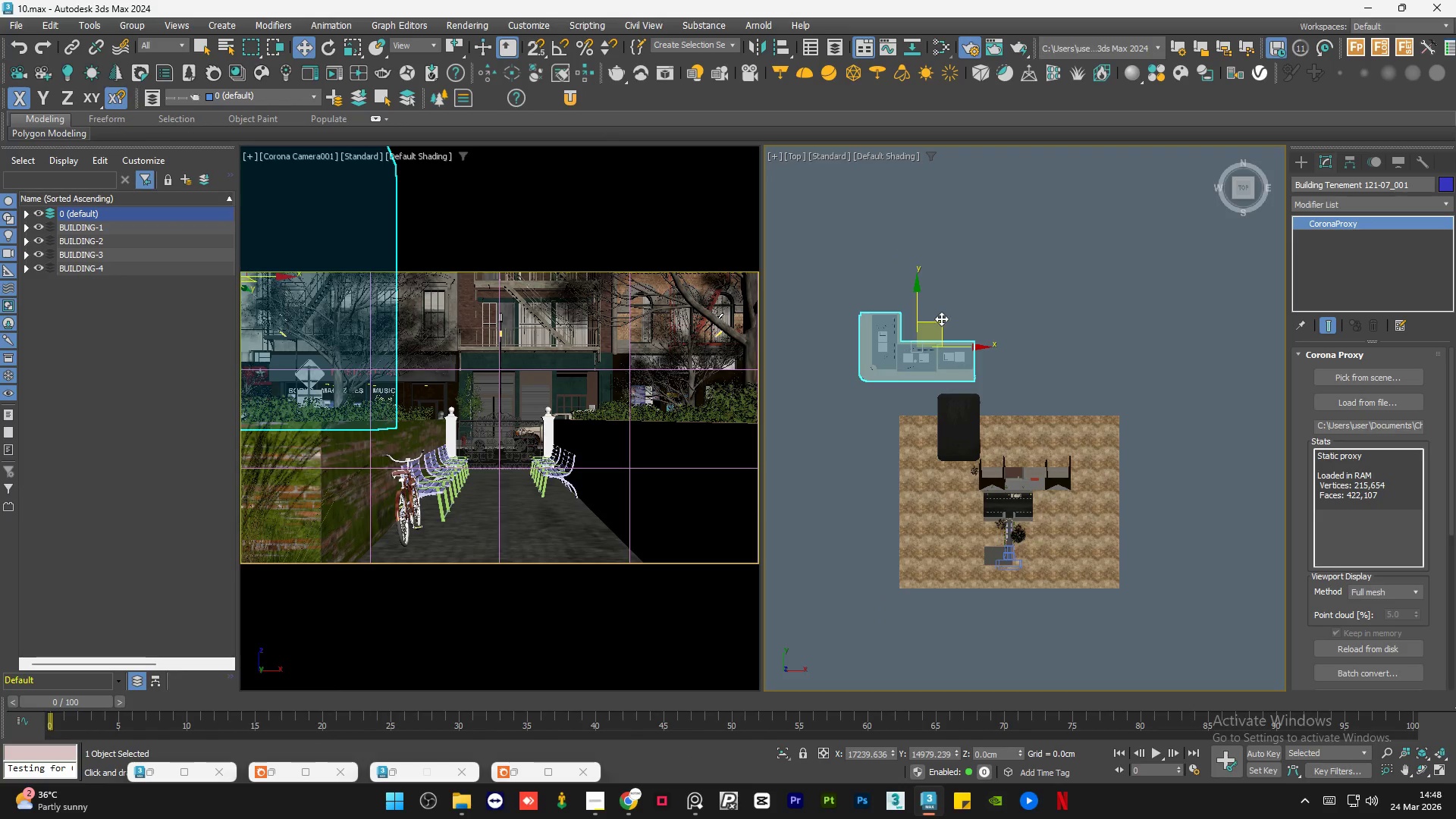 
left_click_drag(start_coordinate=[942, 318], to_coordinate=[874, 113])
 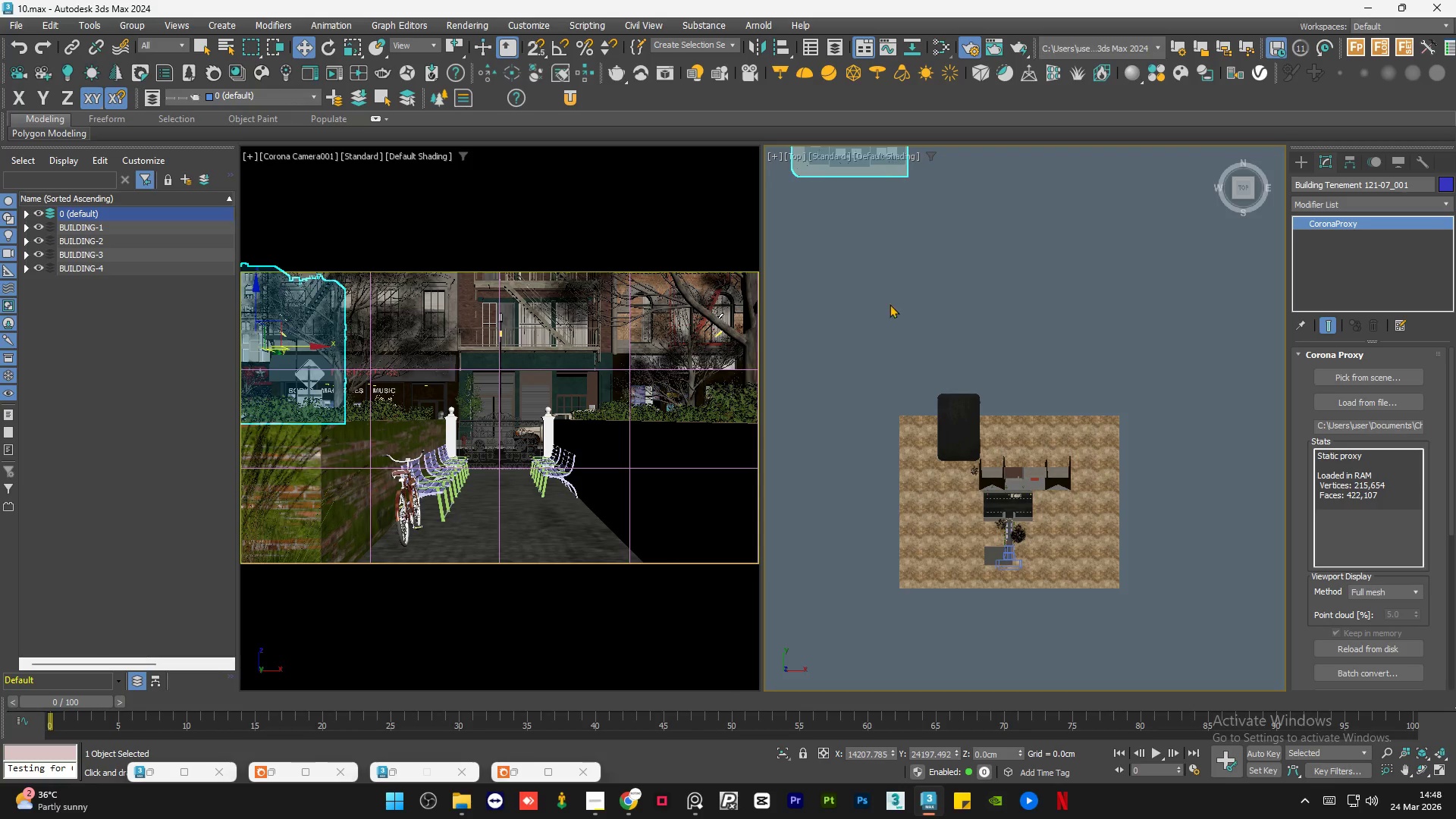 
scroll: coordinate [902, 385], scroll_direction: down, amount: 1.0
 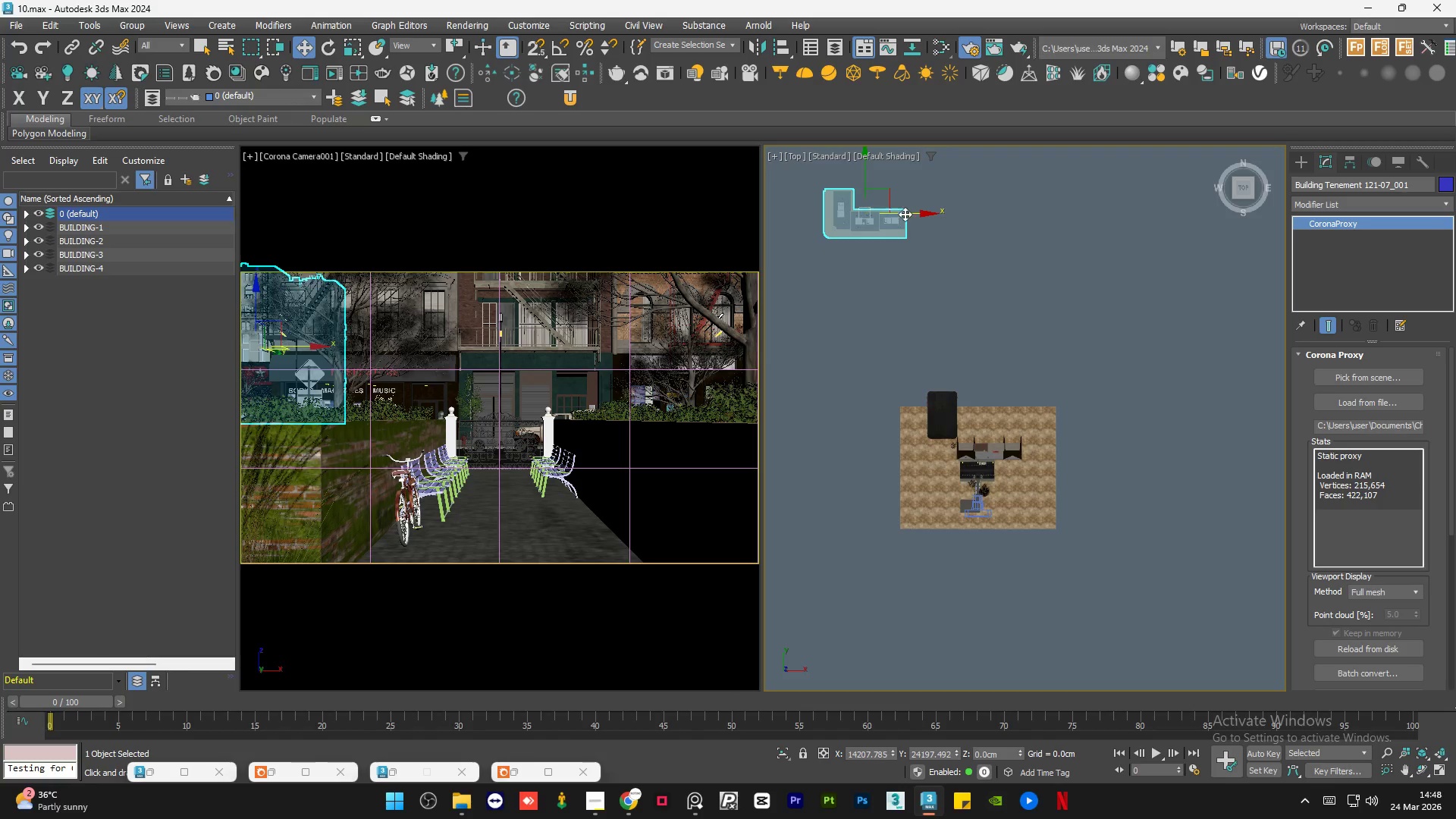 
left_click_drag(start_coordinate=[906, 214], to_coordinate=[899, 202])
 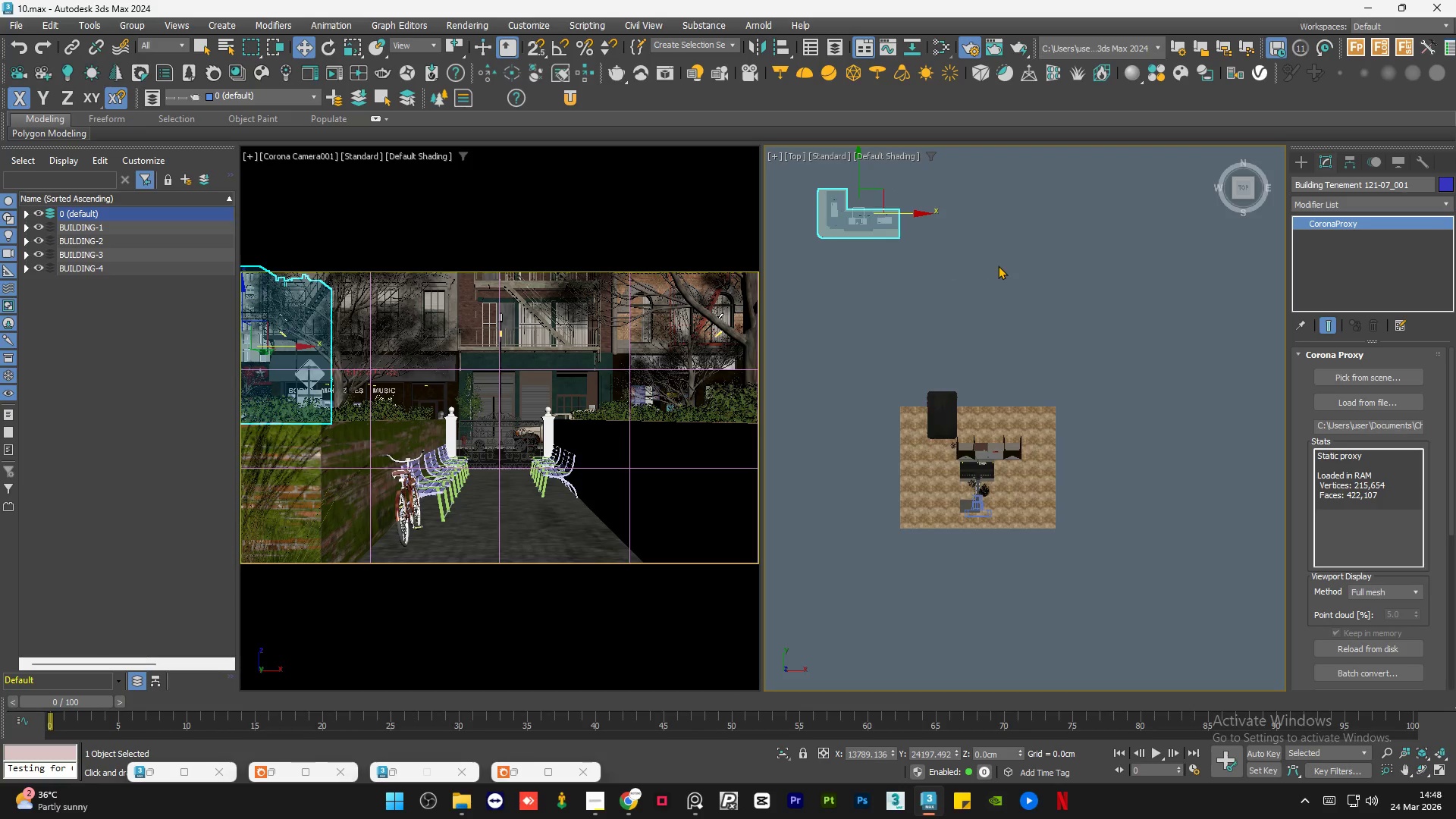 
left_click([998, 265])
 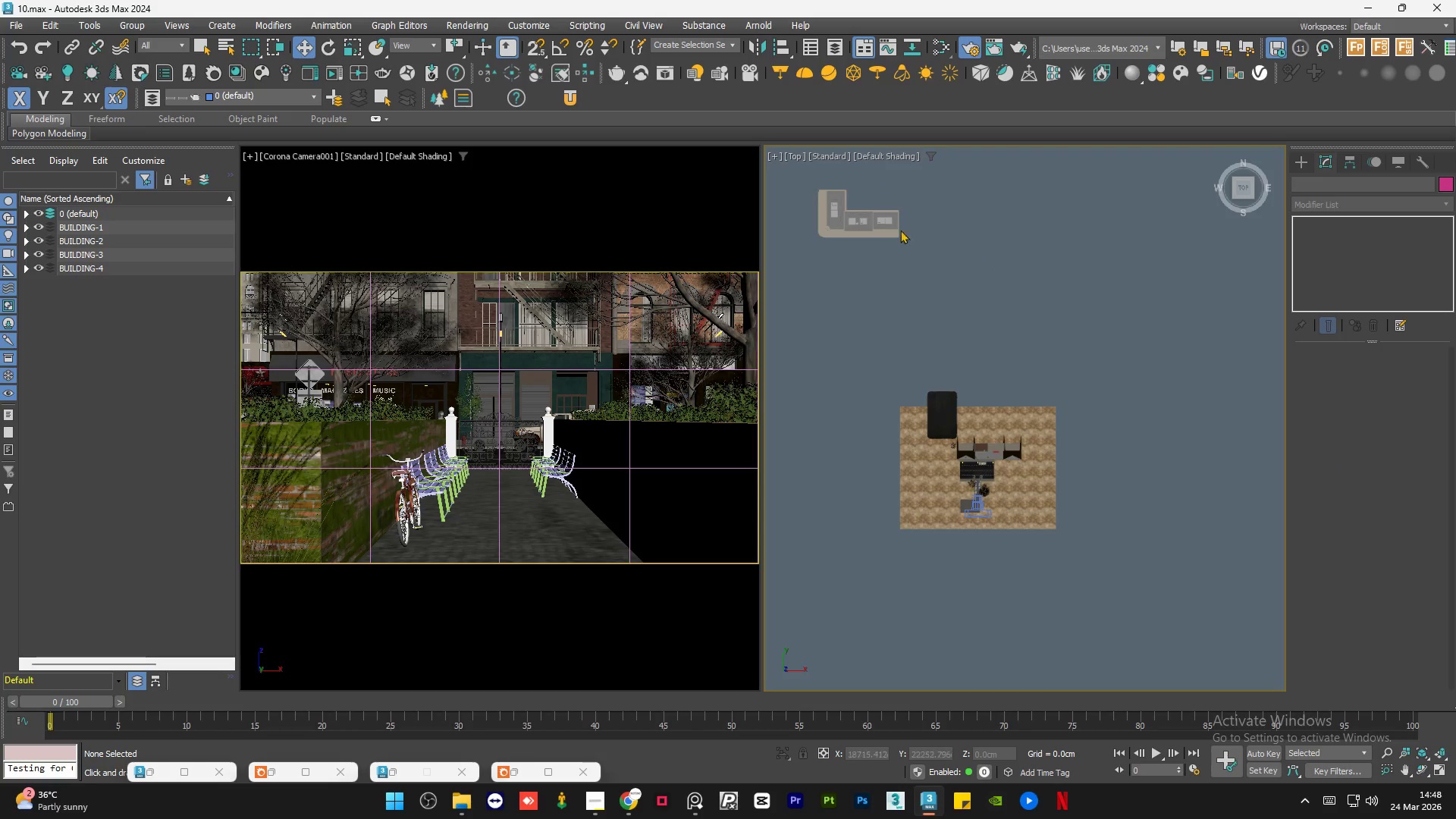 
left_click([843, 227])
 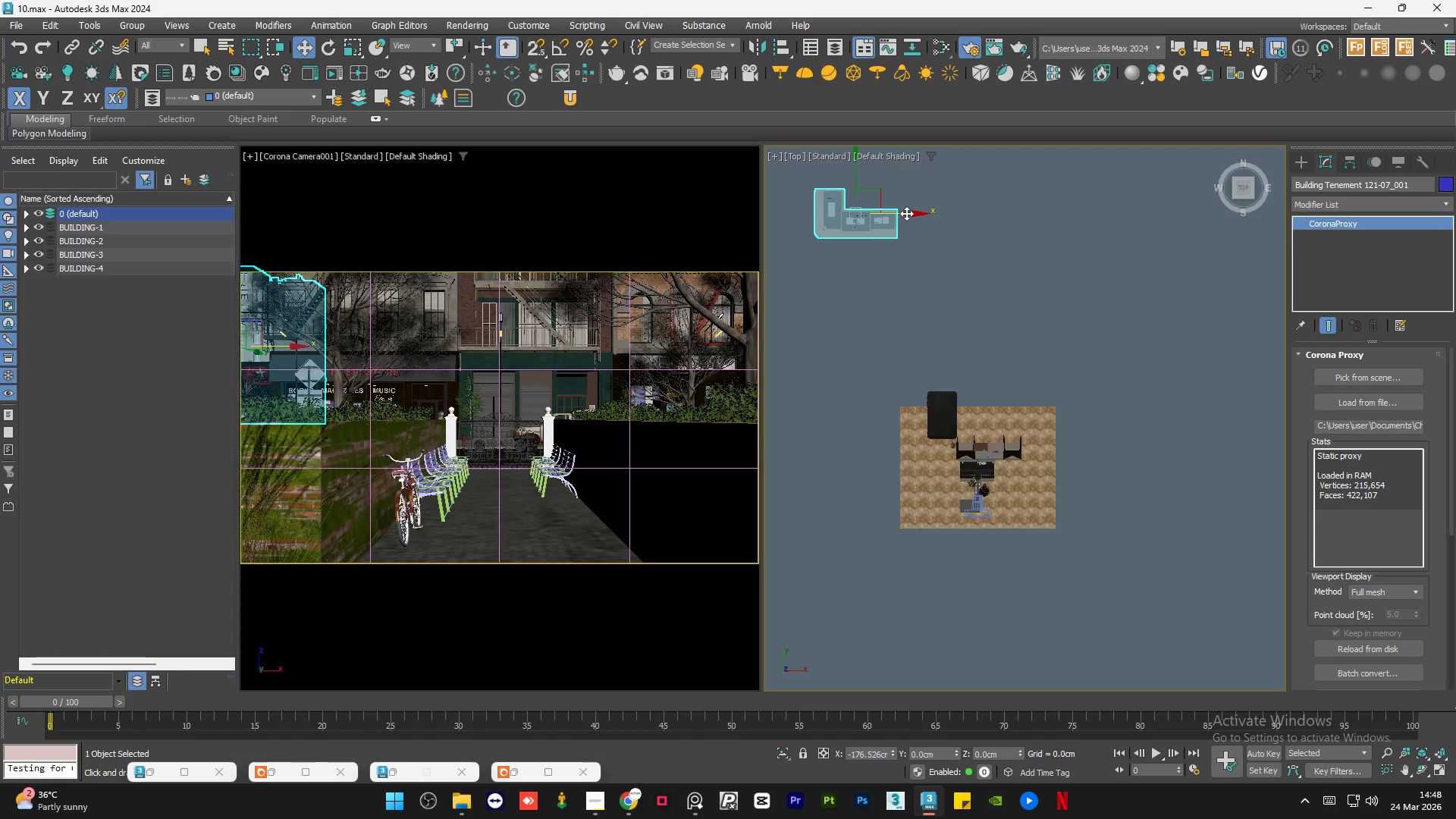 
left_click([969, 297])
 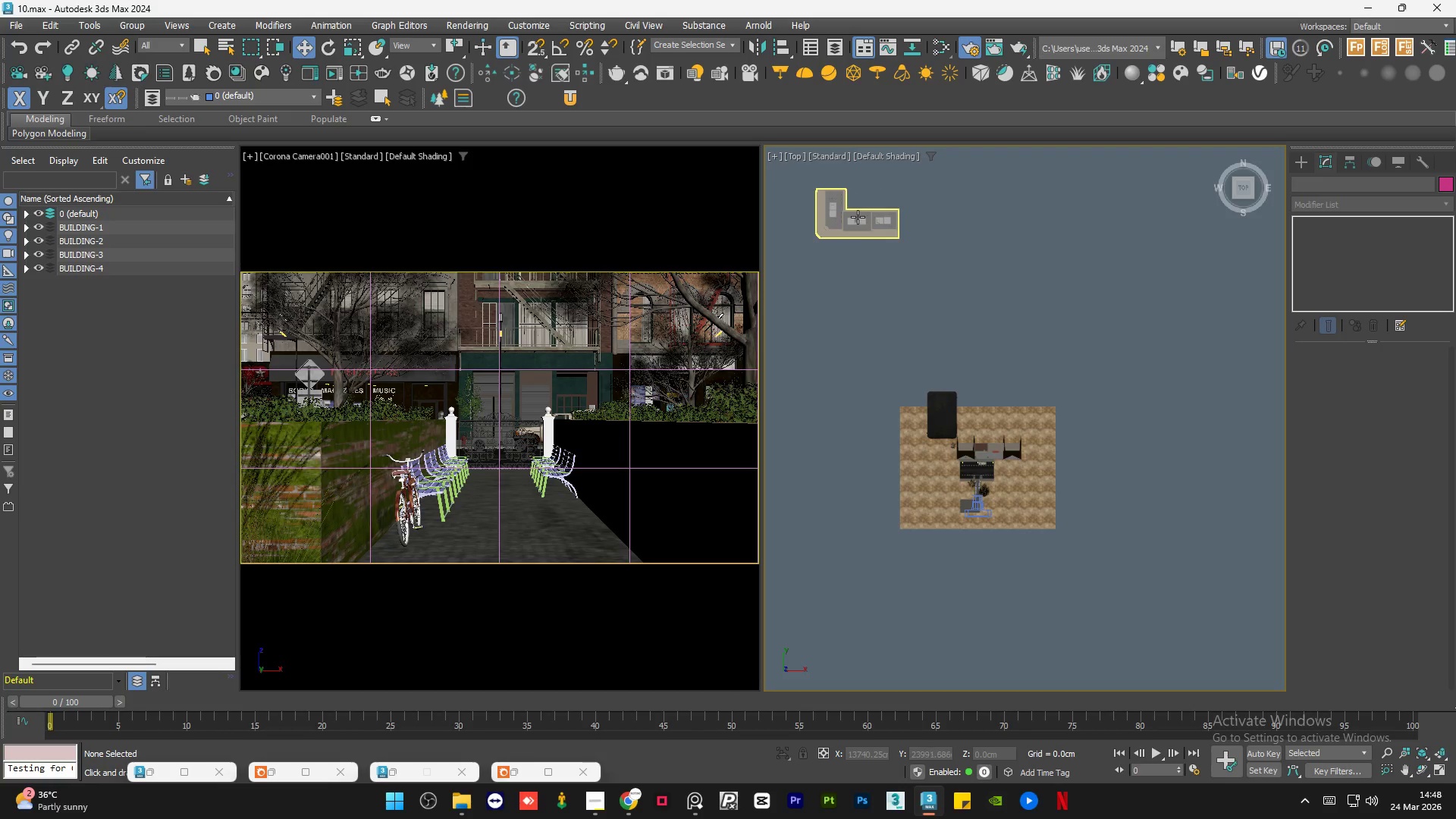 
left_click([858, 217])
 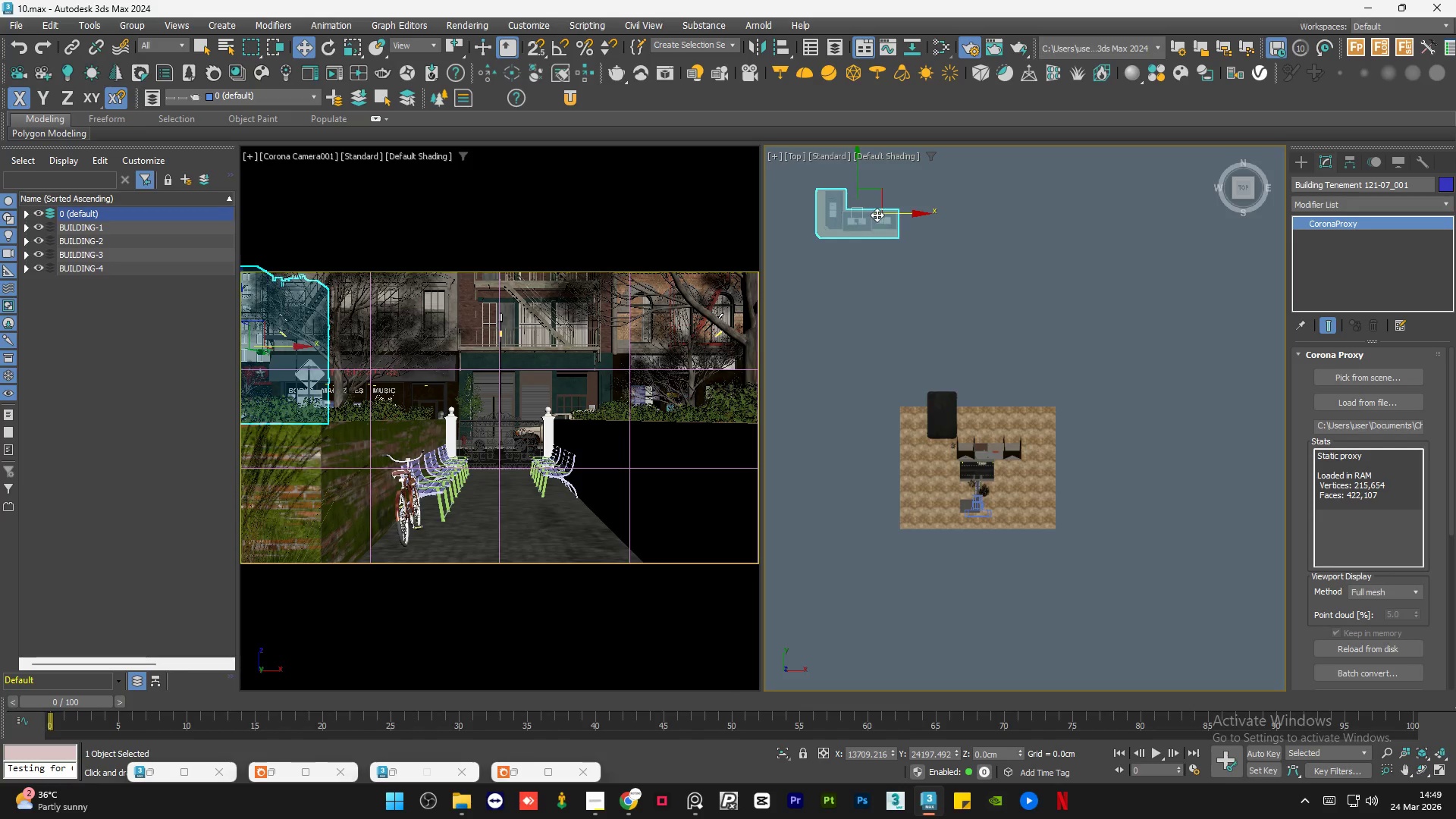 
left_click_drag(start_coordinate=[882, 212], to_coordinate=[877, 212])
 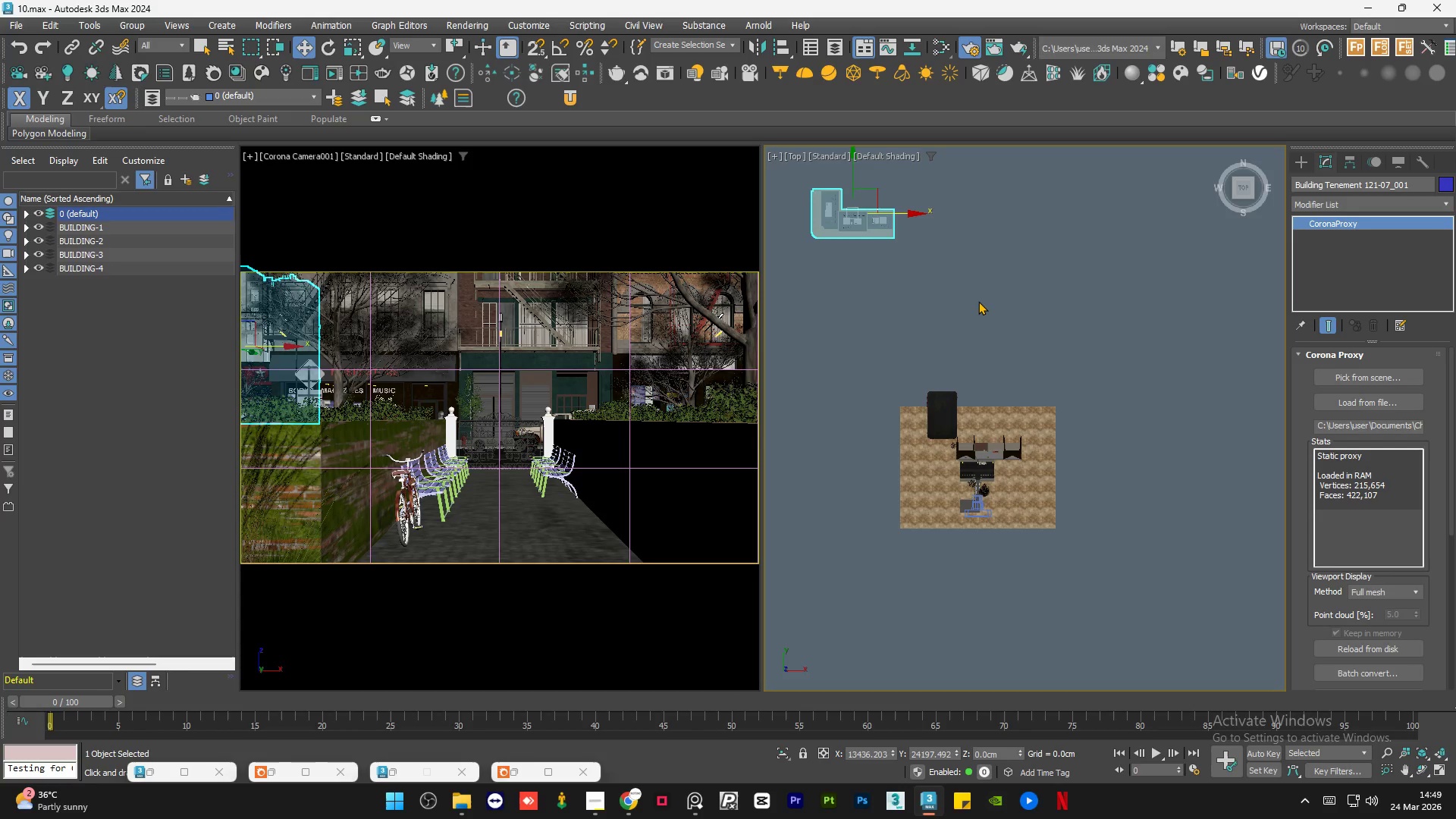 
left_click([978, 300])
 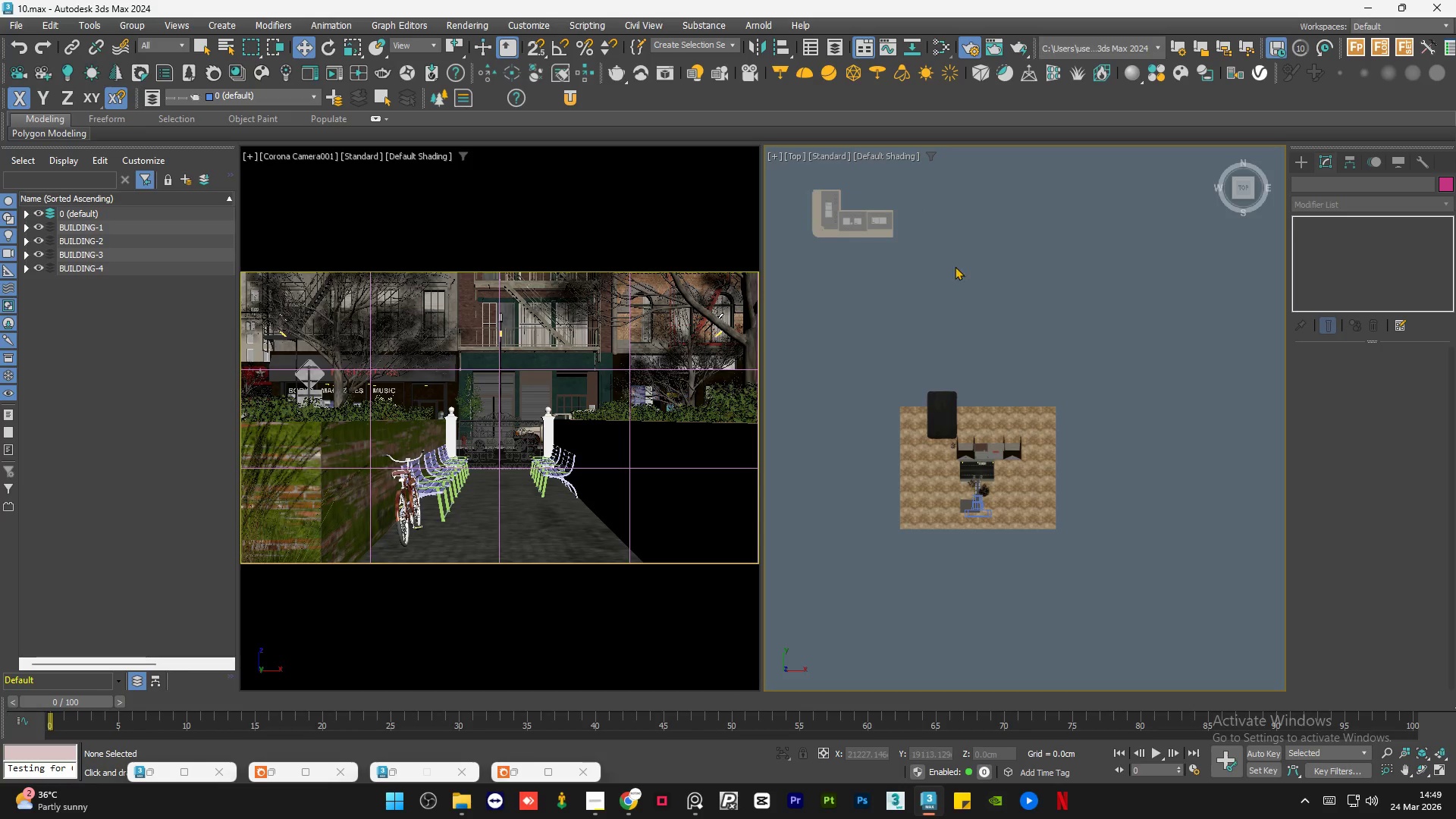 
left_click([845, 234])
 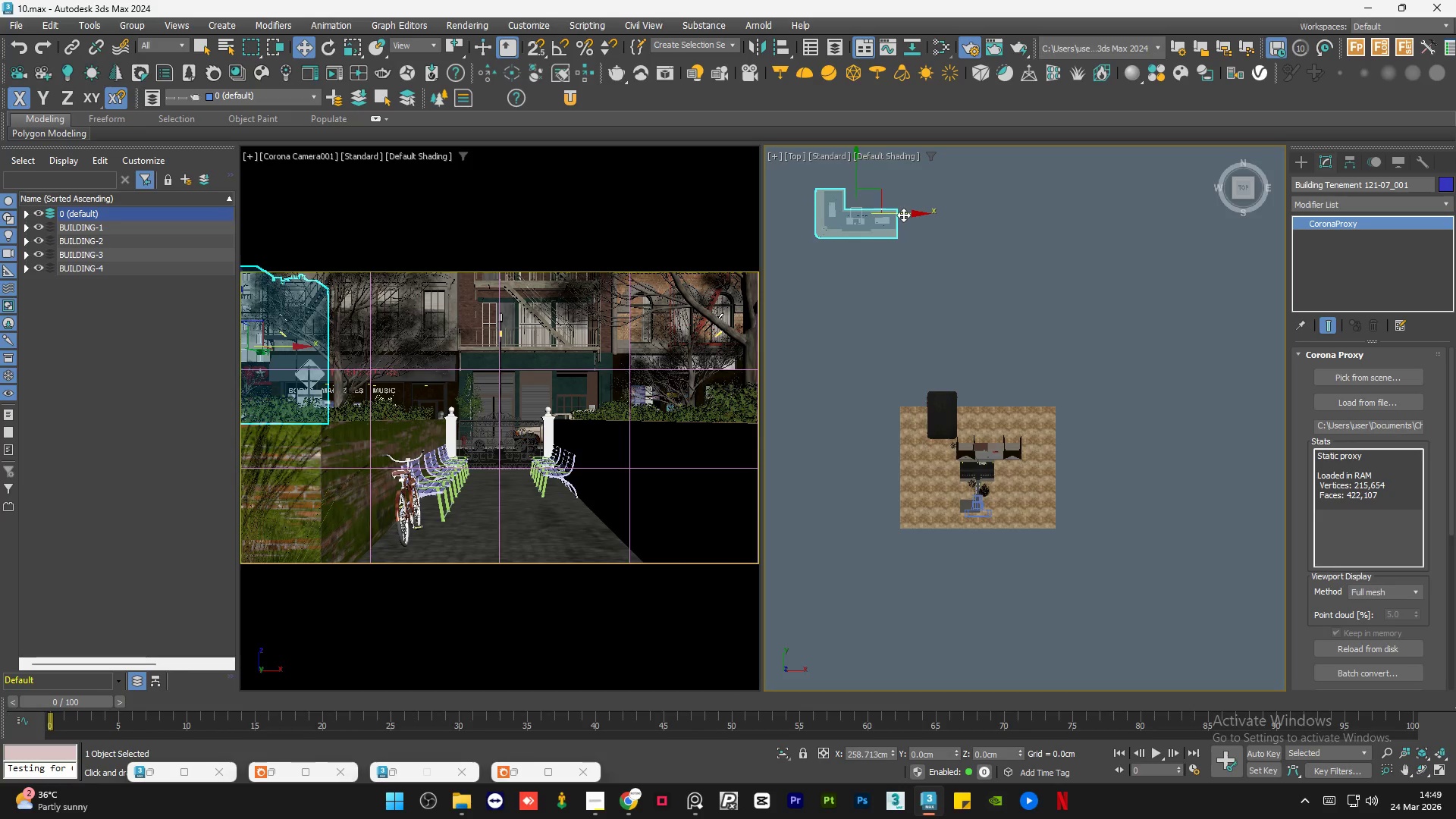 
left_click([1045, 331])
 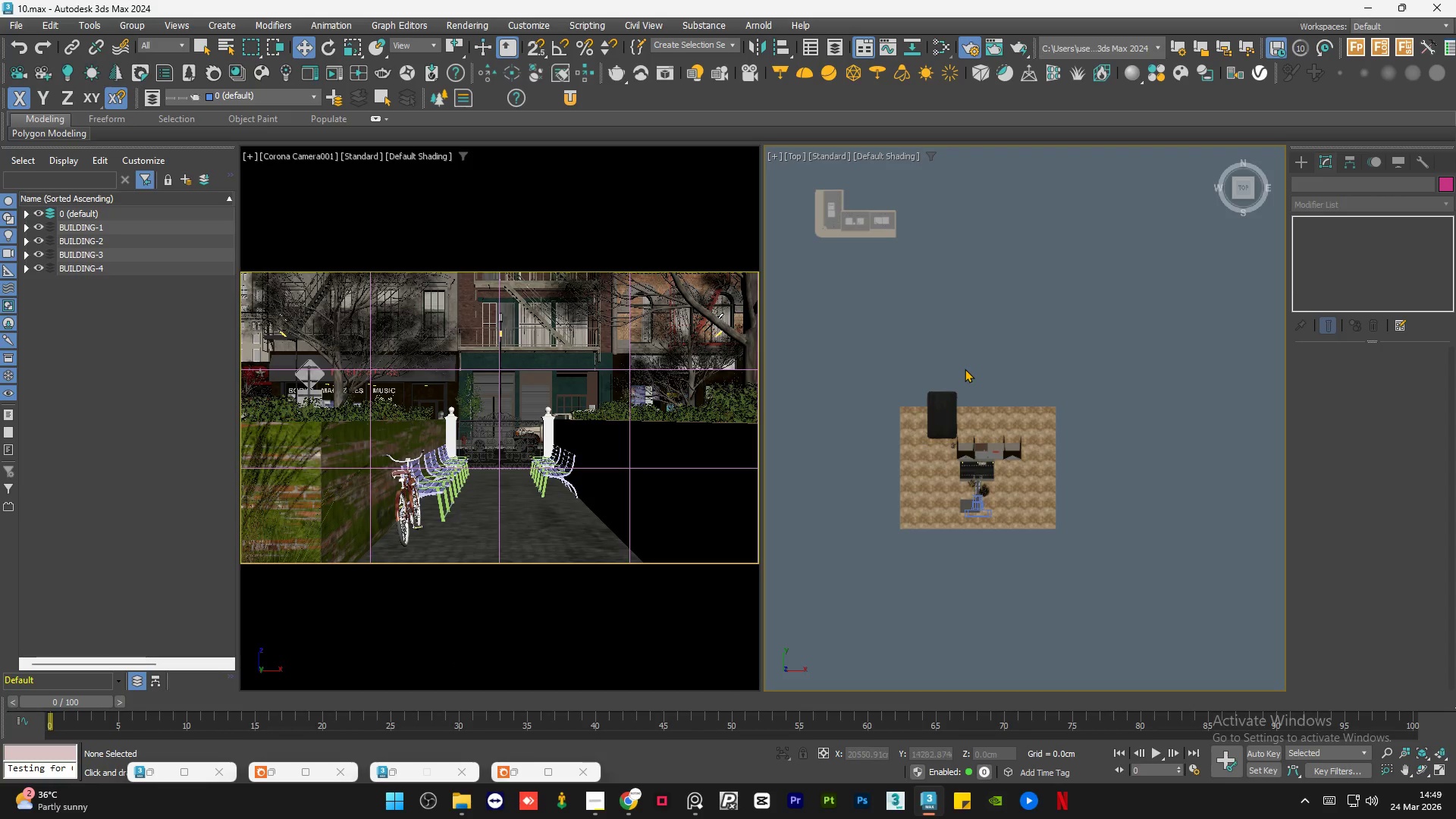 
left_click([975, 338])
 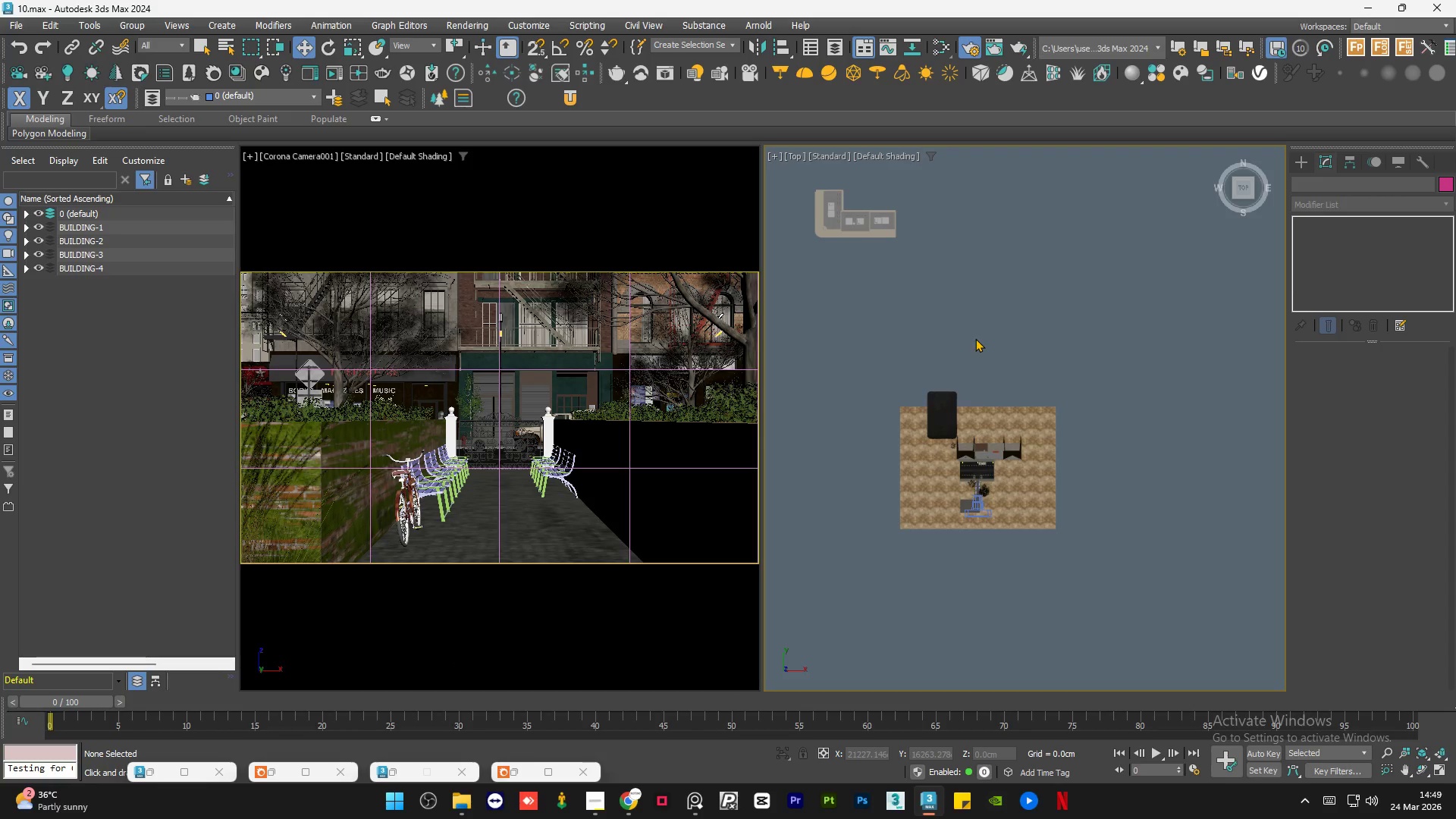 
key(Control+S)
 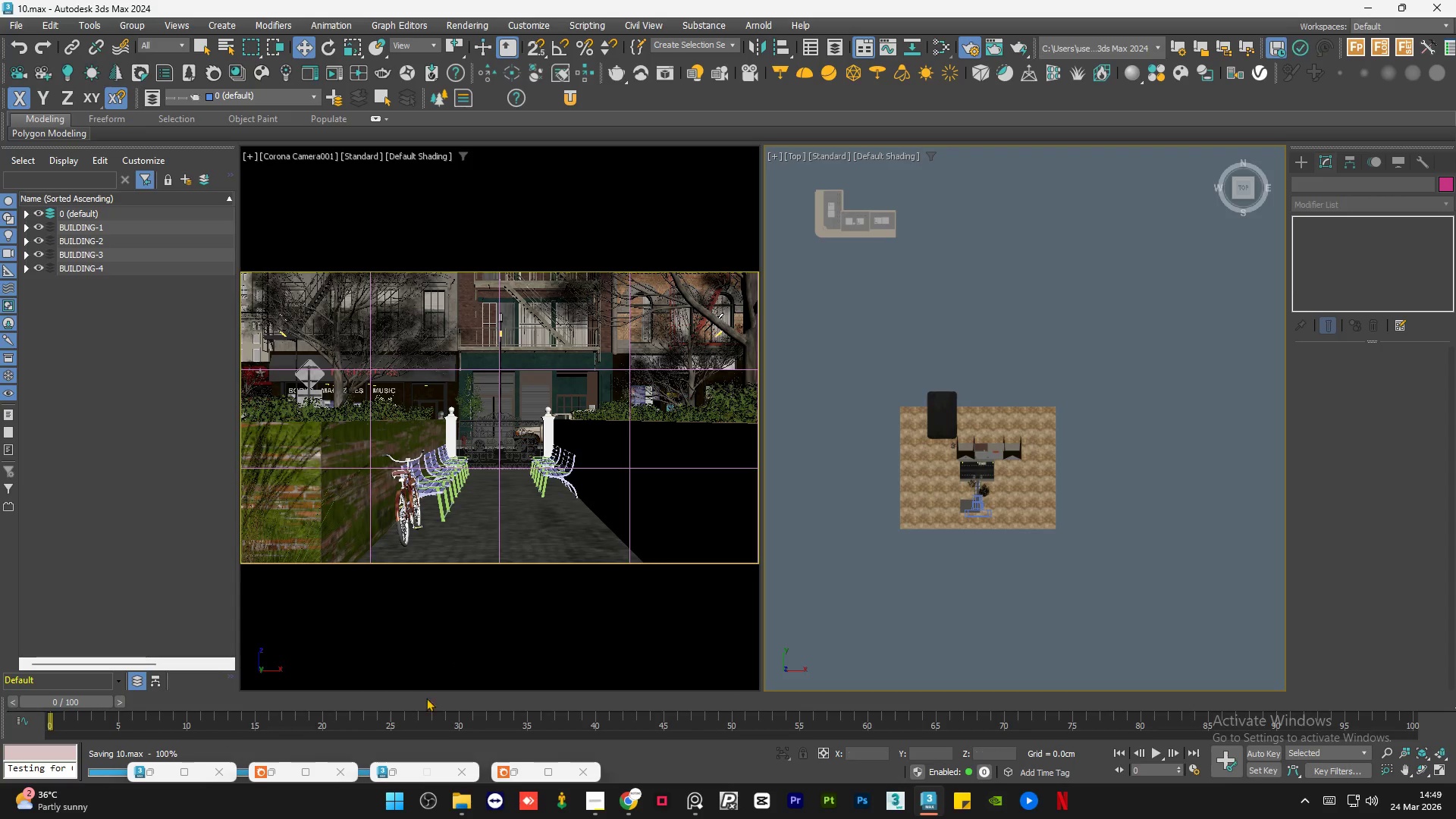 
left_click([284, 768])
 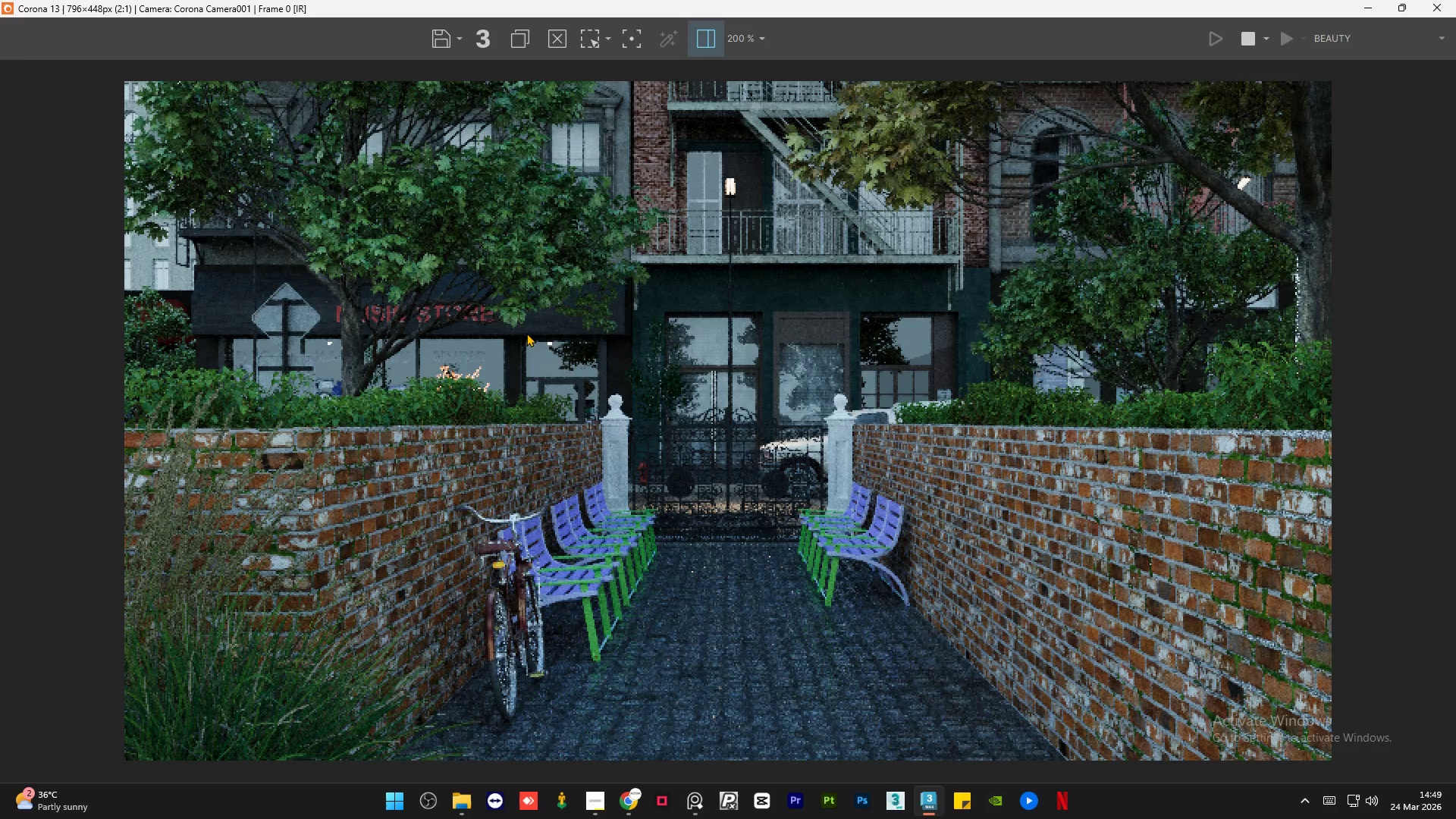 
scroll: coordinate [526, 333], scroll_direction: down, amount: 1.0
 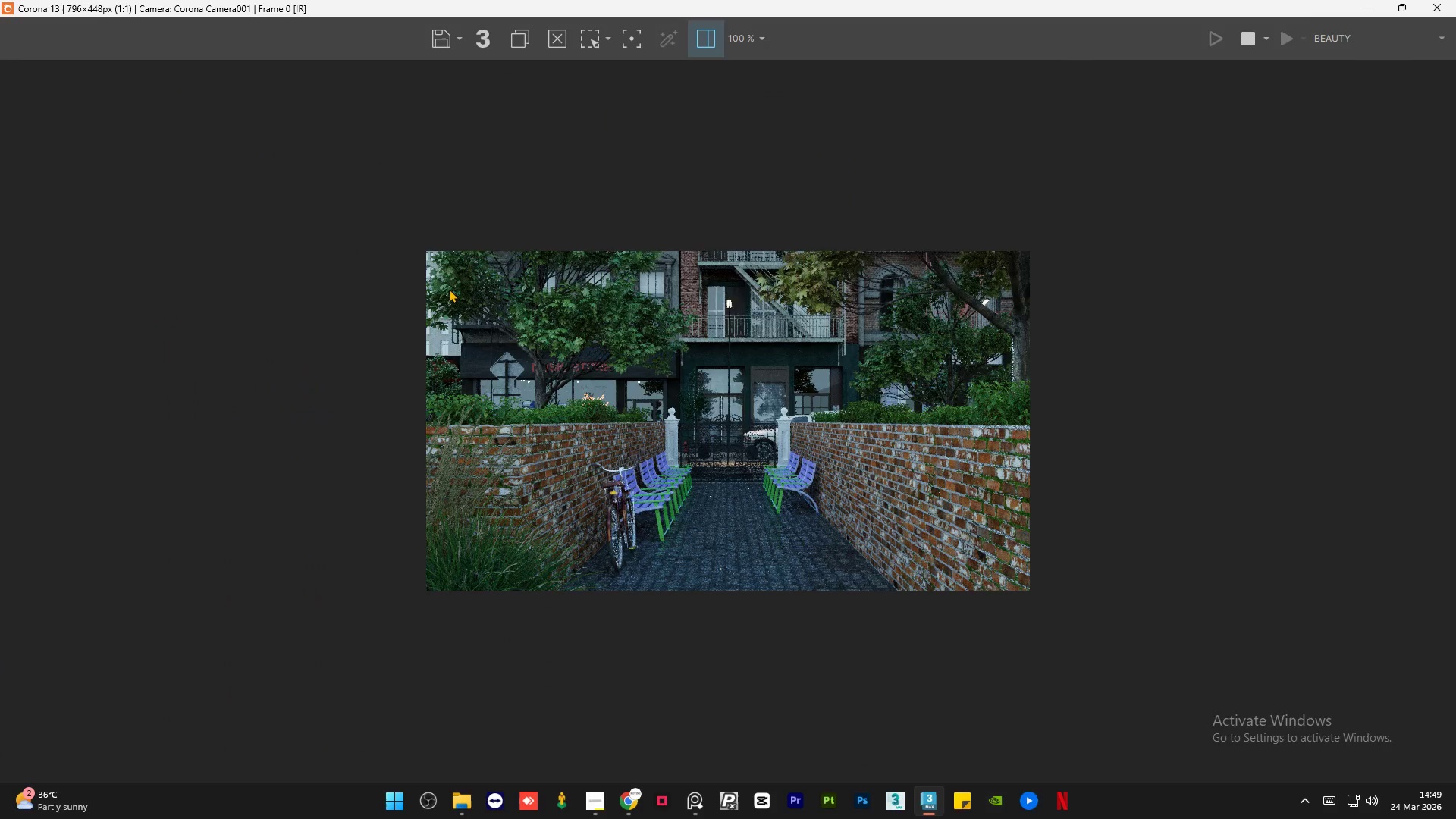 
scroll: coordinate [259, 155], scroll_direction: up, amount: 2.0
 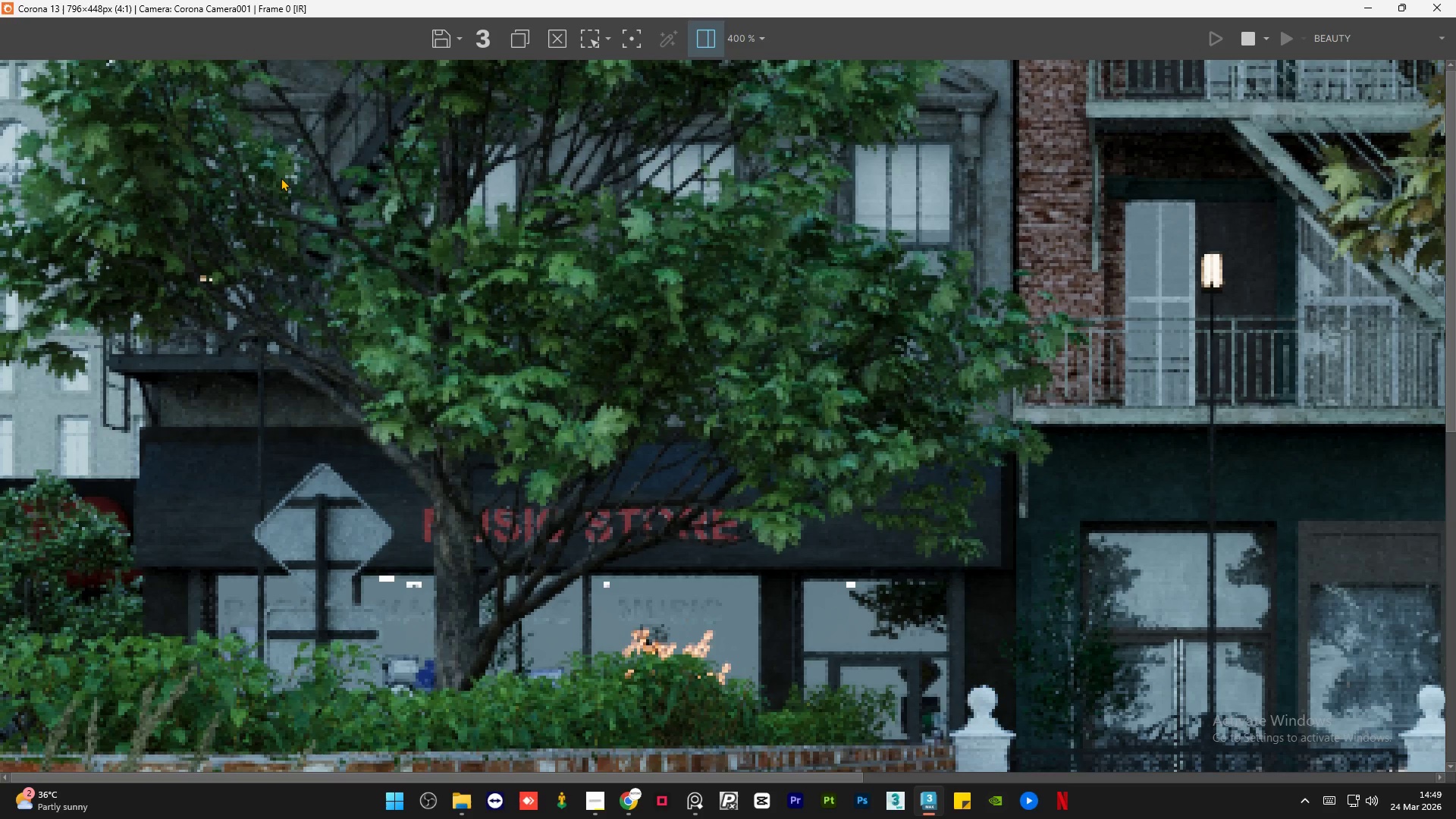 
scroll: coordinate [261, 174], scroll_direction: down, amount: 1.0
 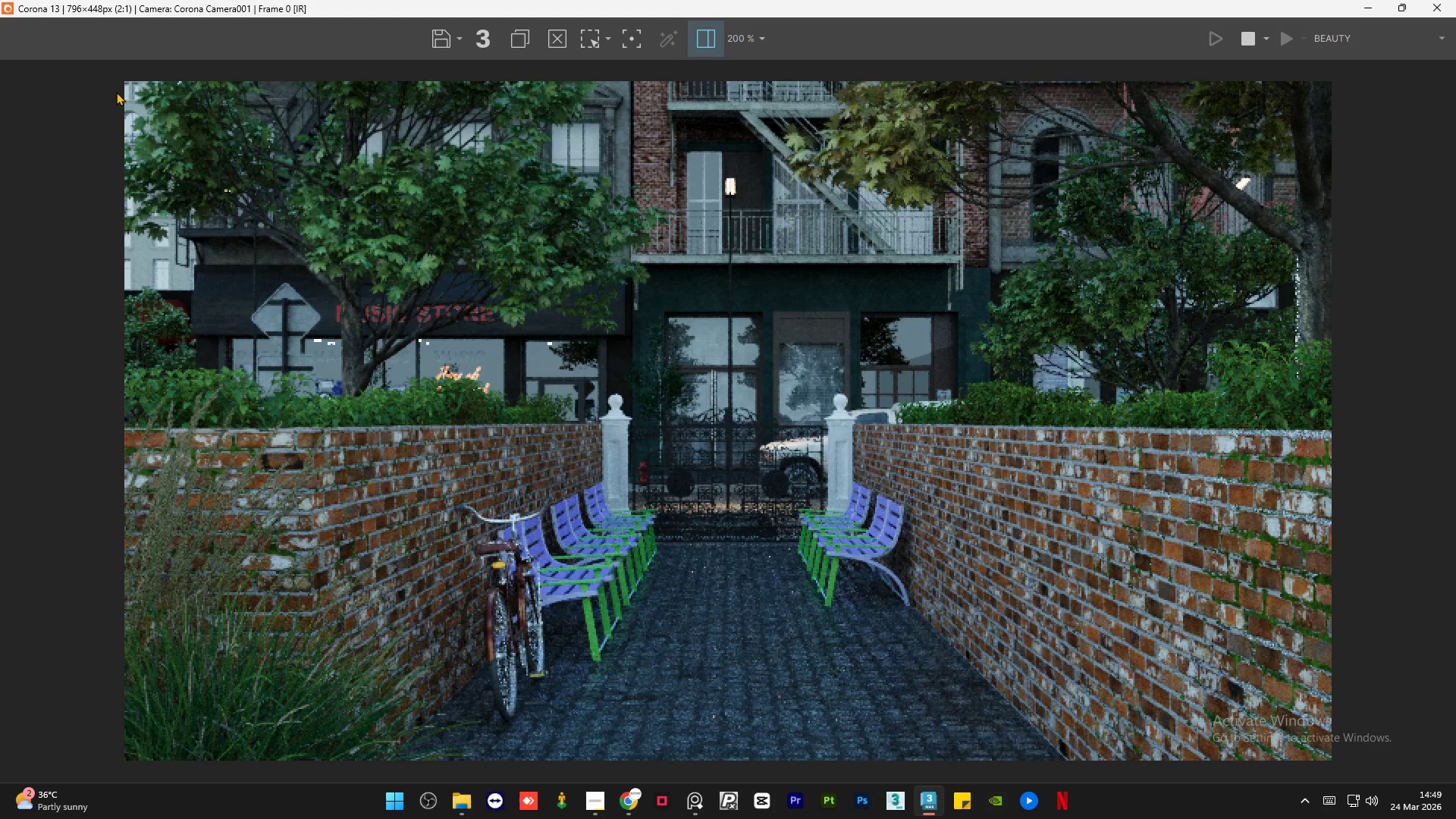 
scroll: coordinate [12, 96], scroll_direction: up, amount: 3.0
 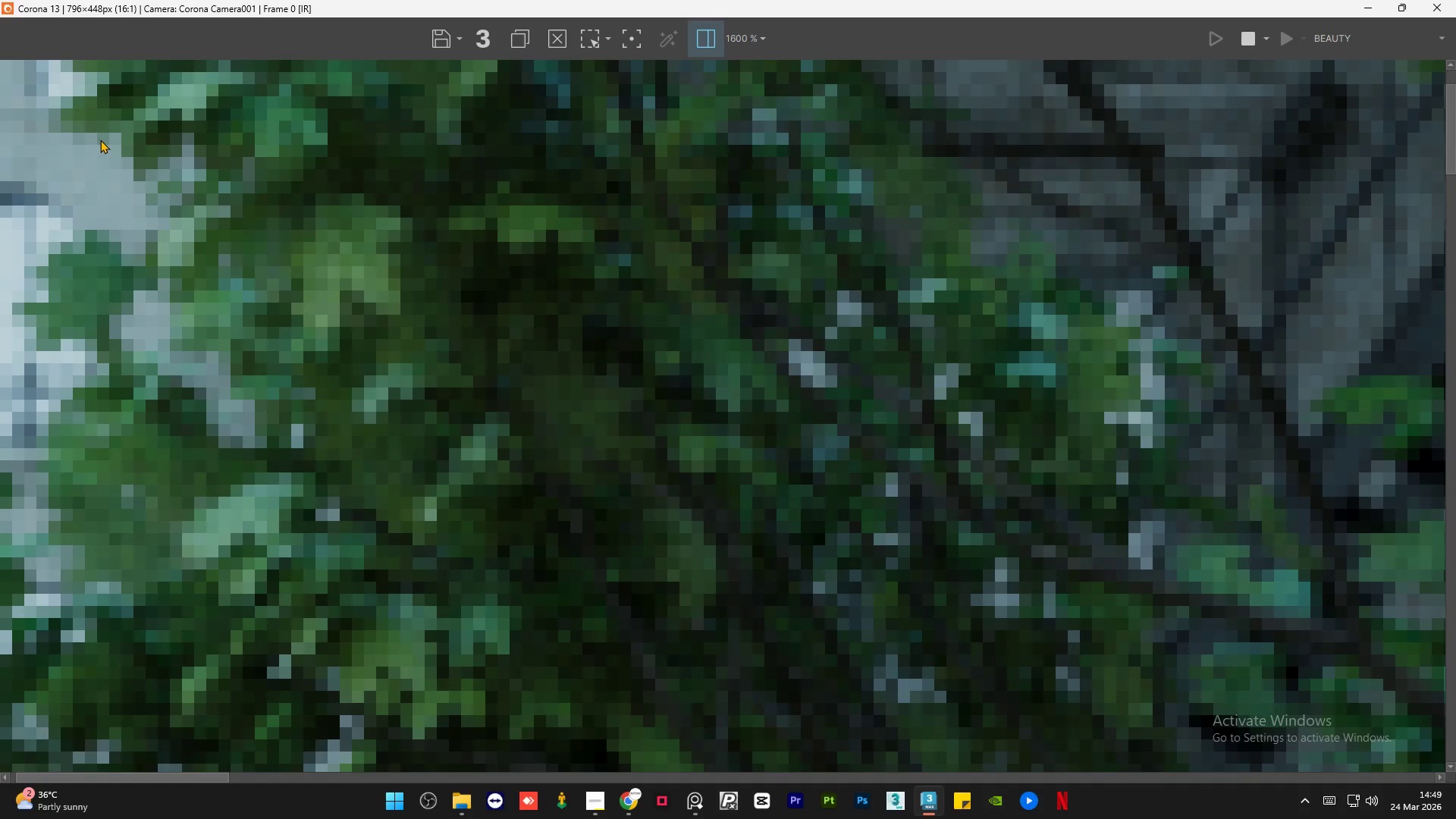 
scroll: coordinate [244, 228], scroll_direction: down, amount: 3.0
 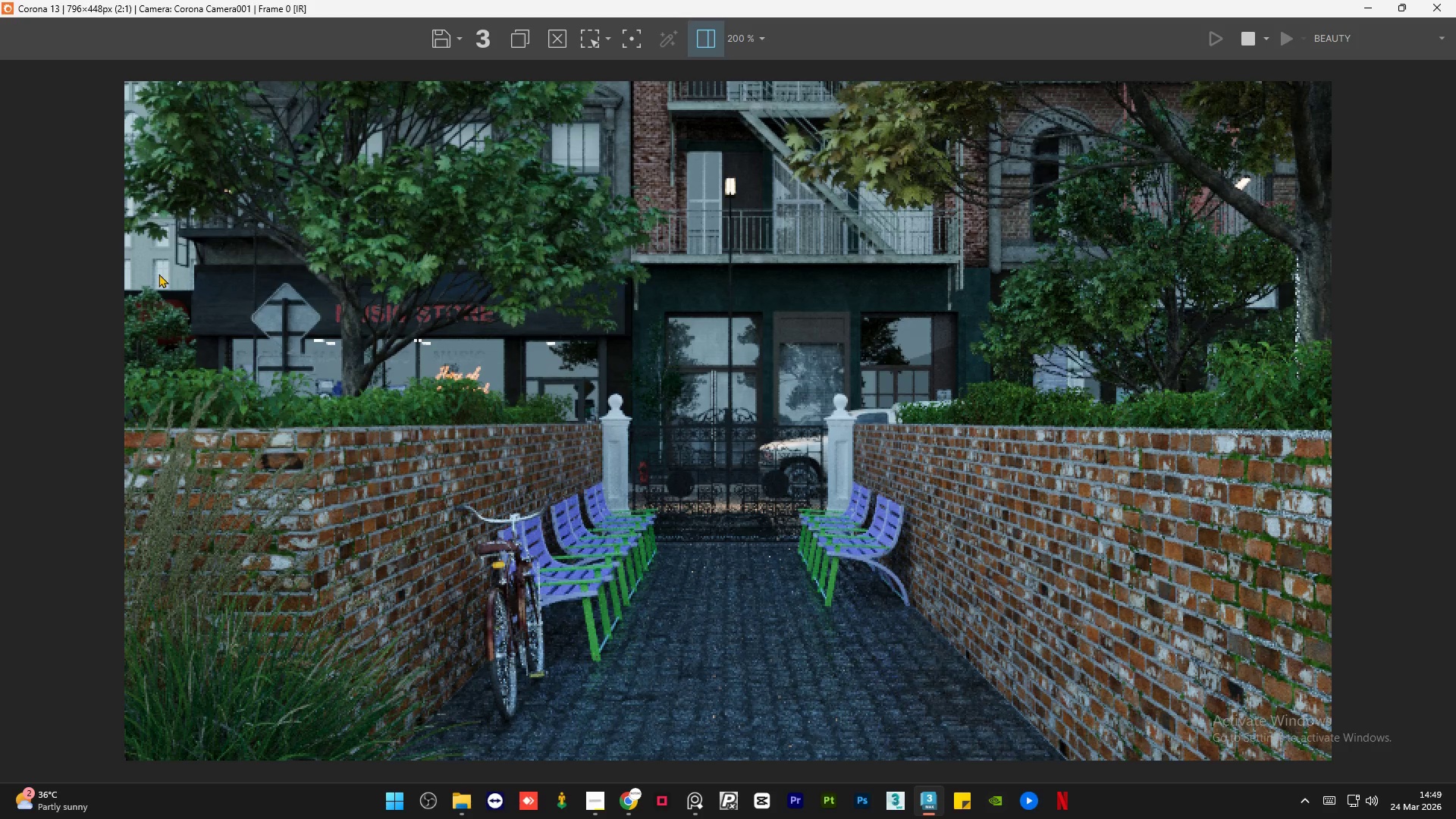 
scroll: coordinate [141, 268], scroll_direction: up, amount: 1.0
 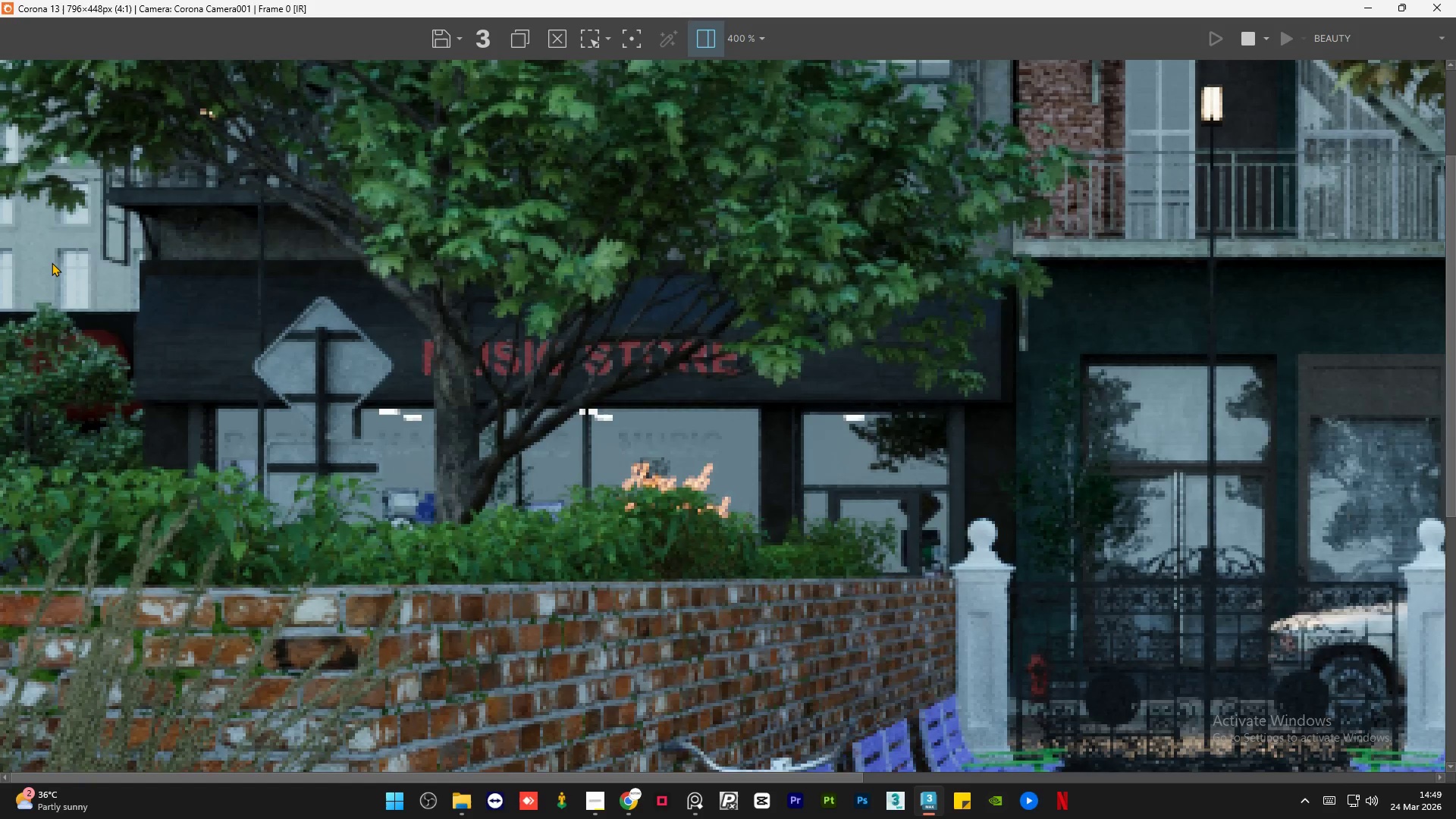 
scroll: coordinate [340, 384], scroll_direction: none, amount: 0.0
 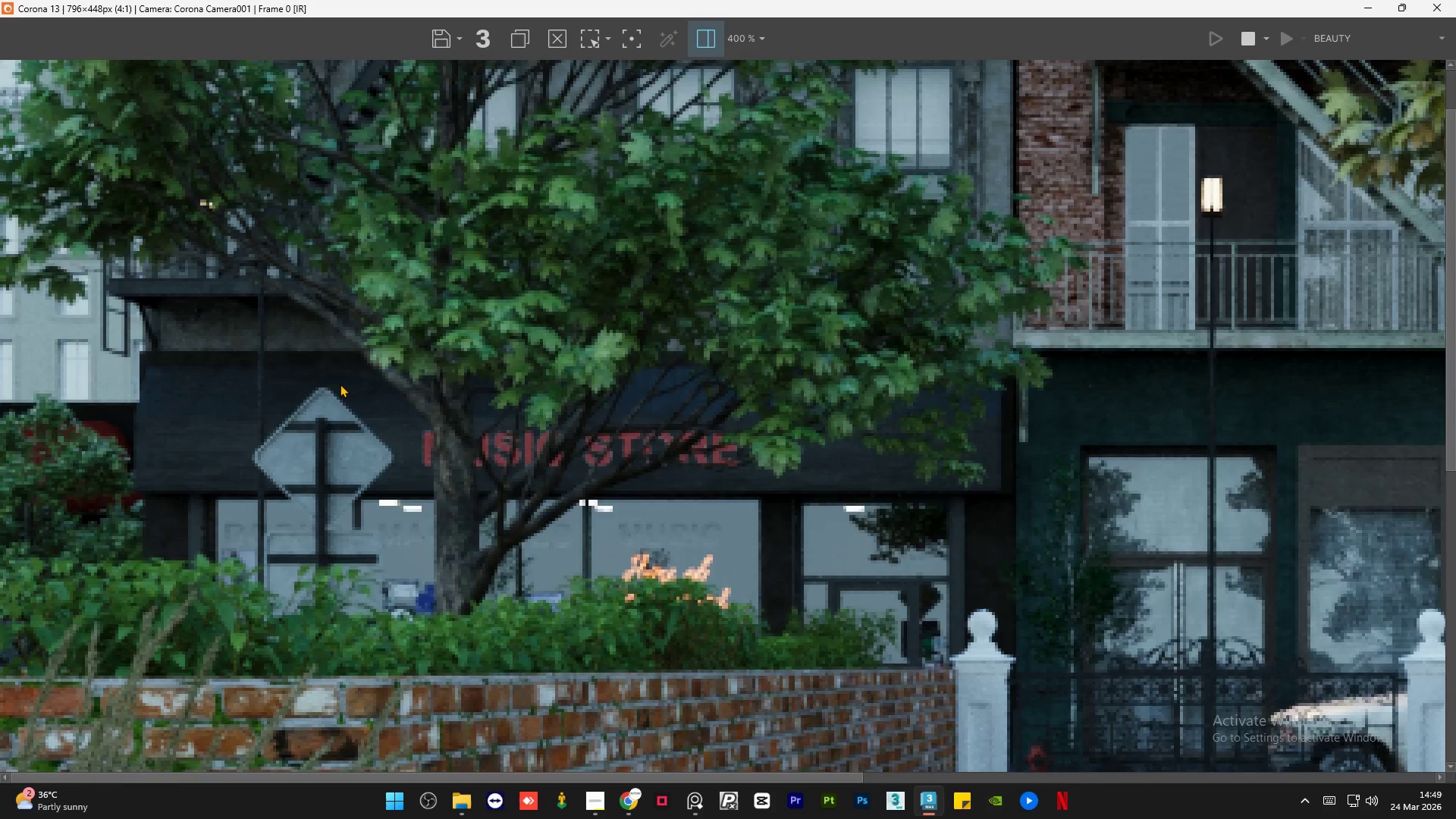 
scroll: coordinate [340, 384], scroll_direction: down, amount: 1.0
 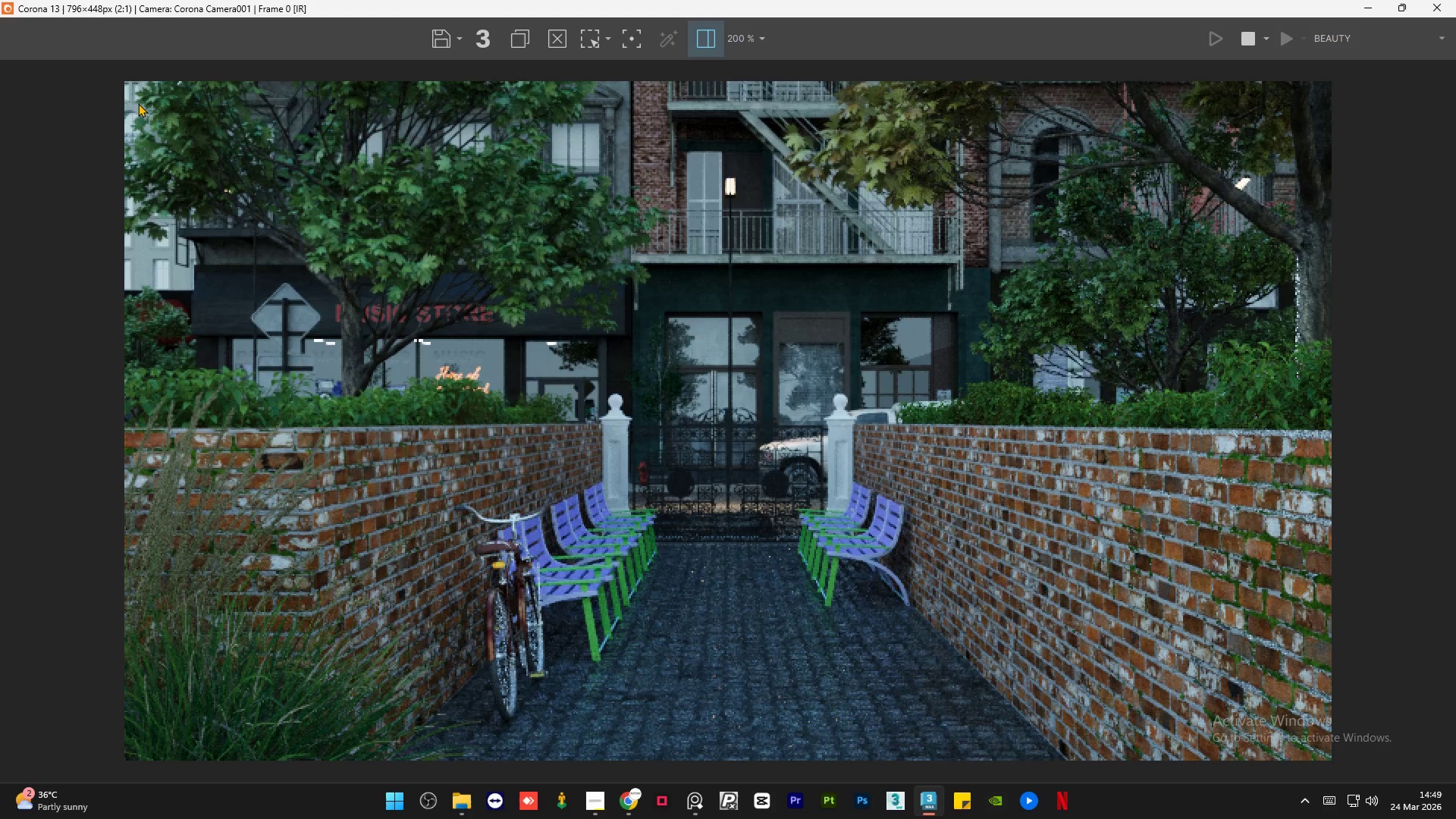 
scroll: coordinate [118, 86], scroll_direction: up, amount: 1.0
 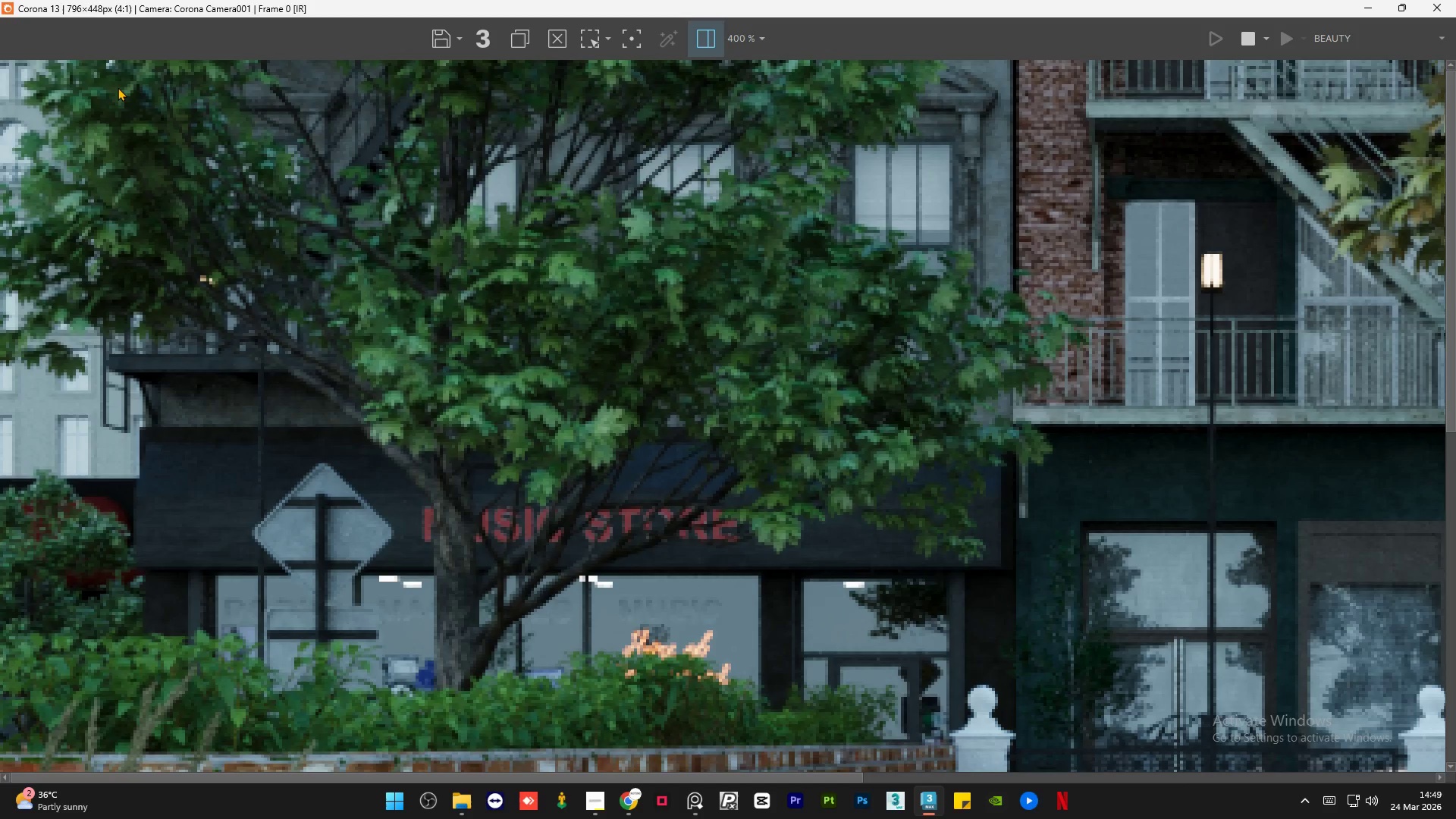 
scroll: coordinate [542, 362], scroll_direction: down, amount: 2.0
 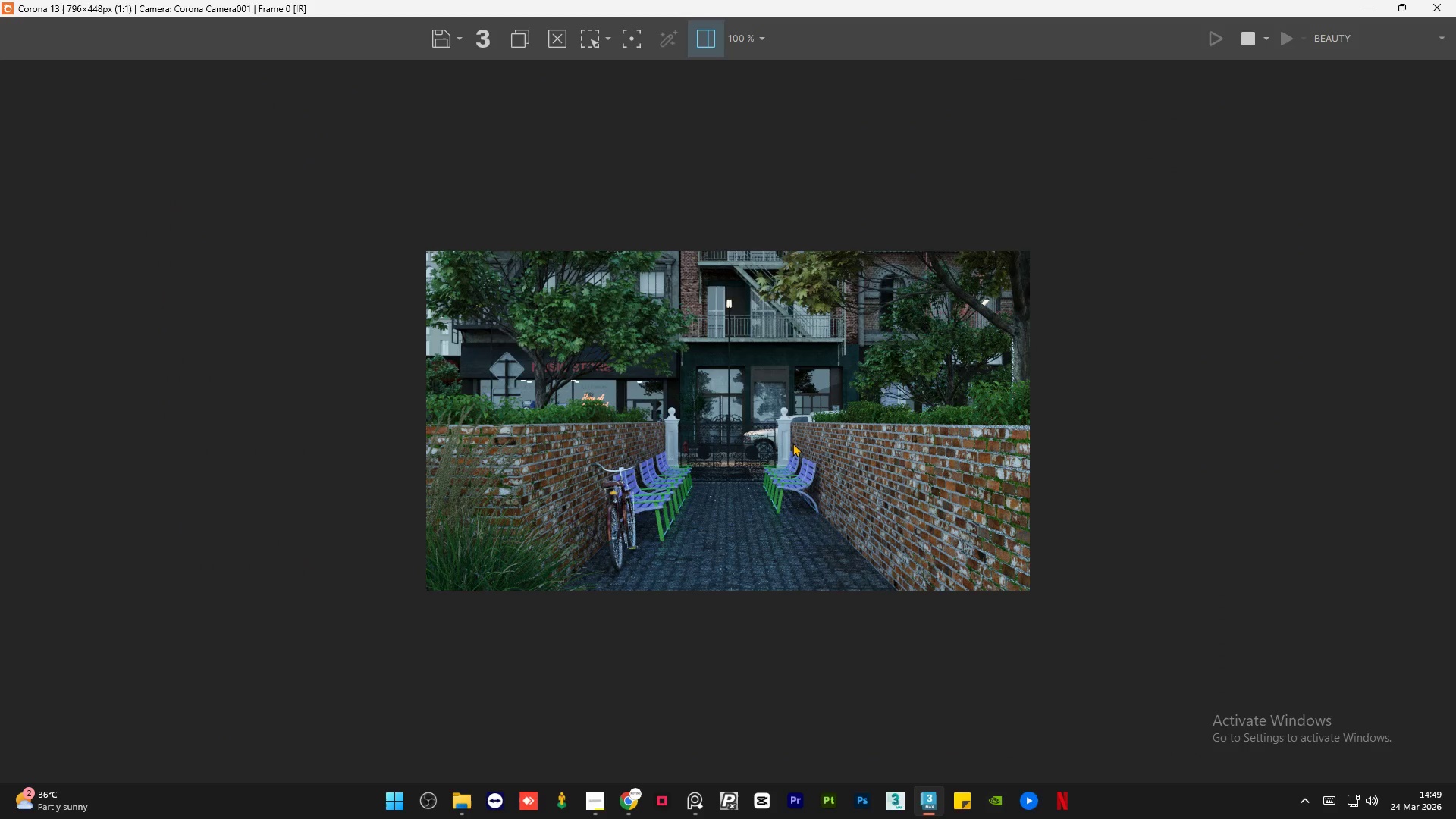 
scroll: coordinate [792, 443], scroll_direction: up, amount: 1.0
 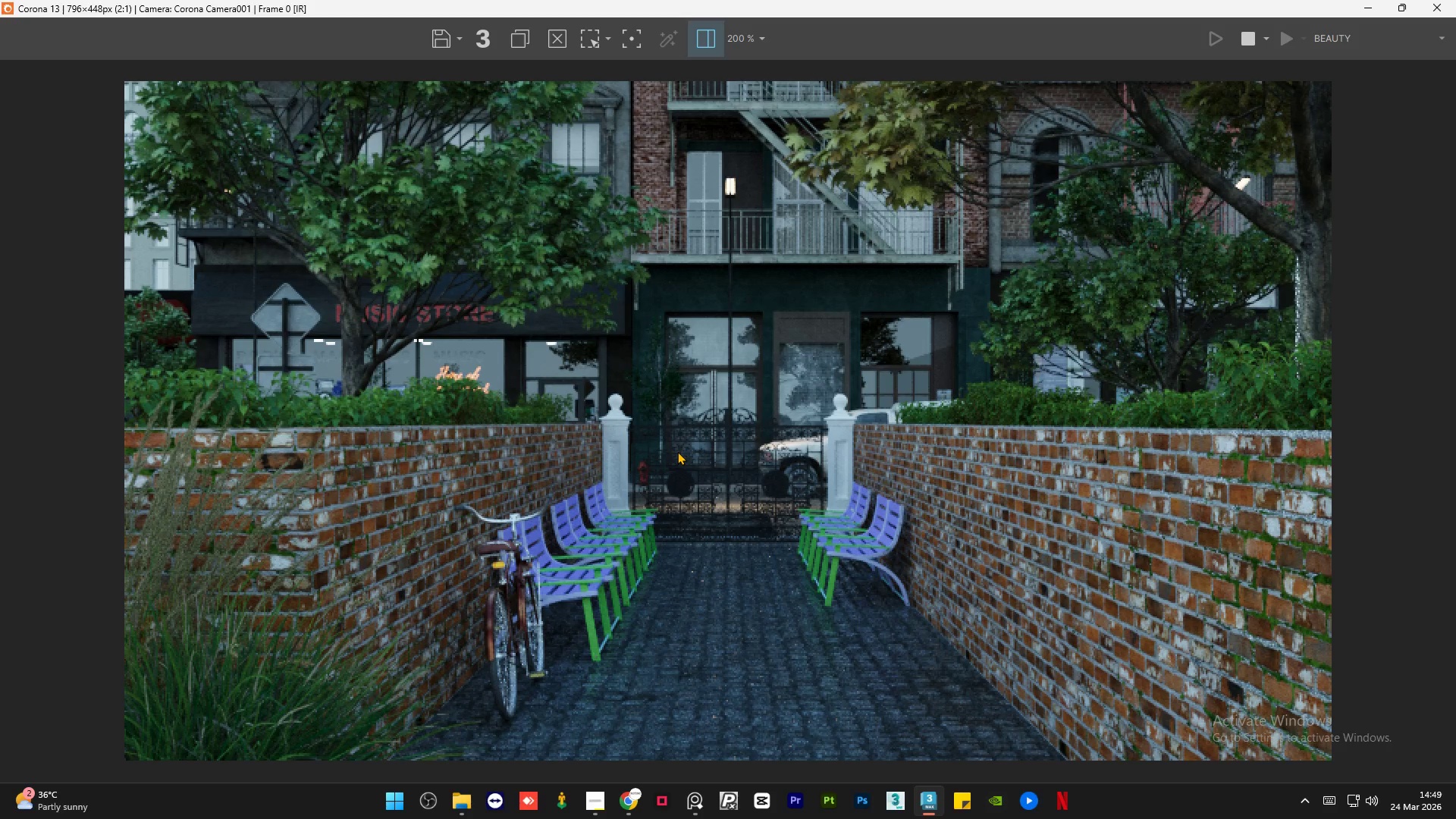 
wait(12.13)
 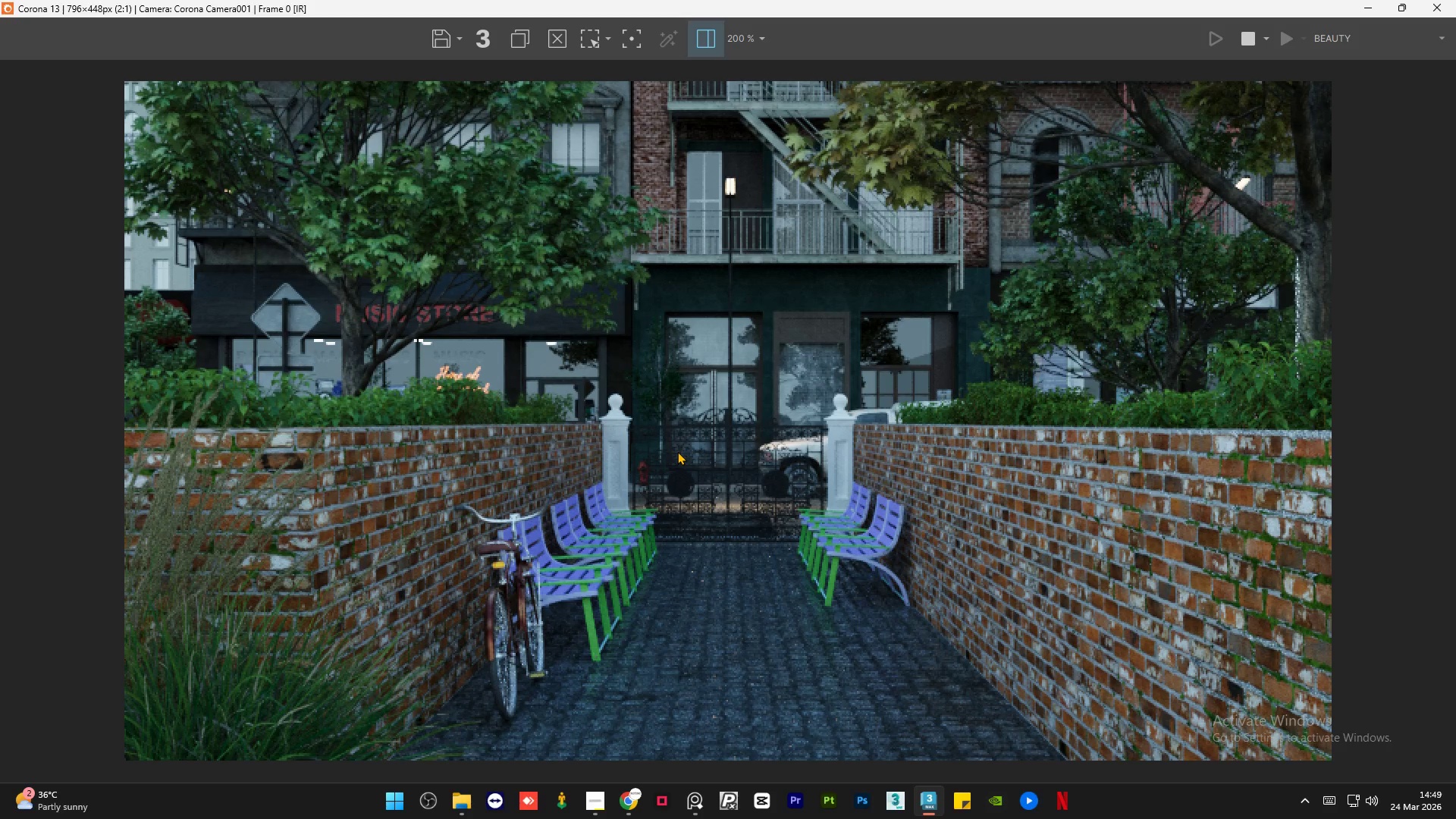 
scroll: coordinate [755, 410], scroll_direction: down, amount: 1.0
 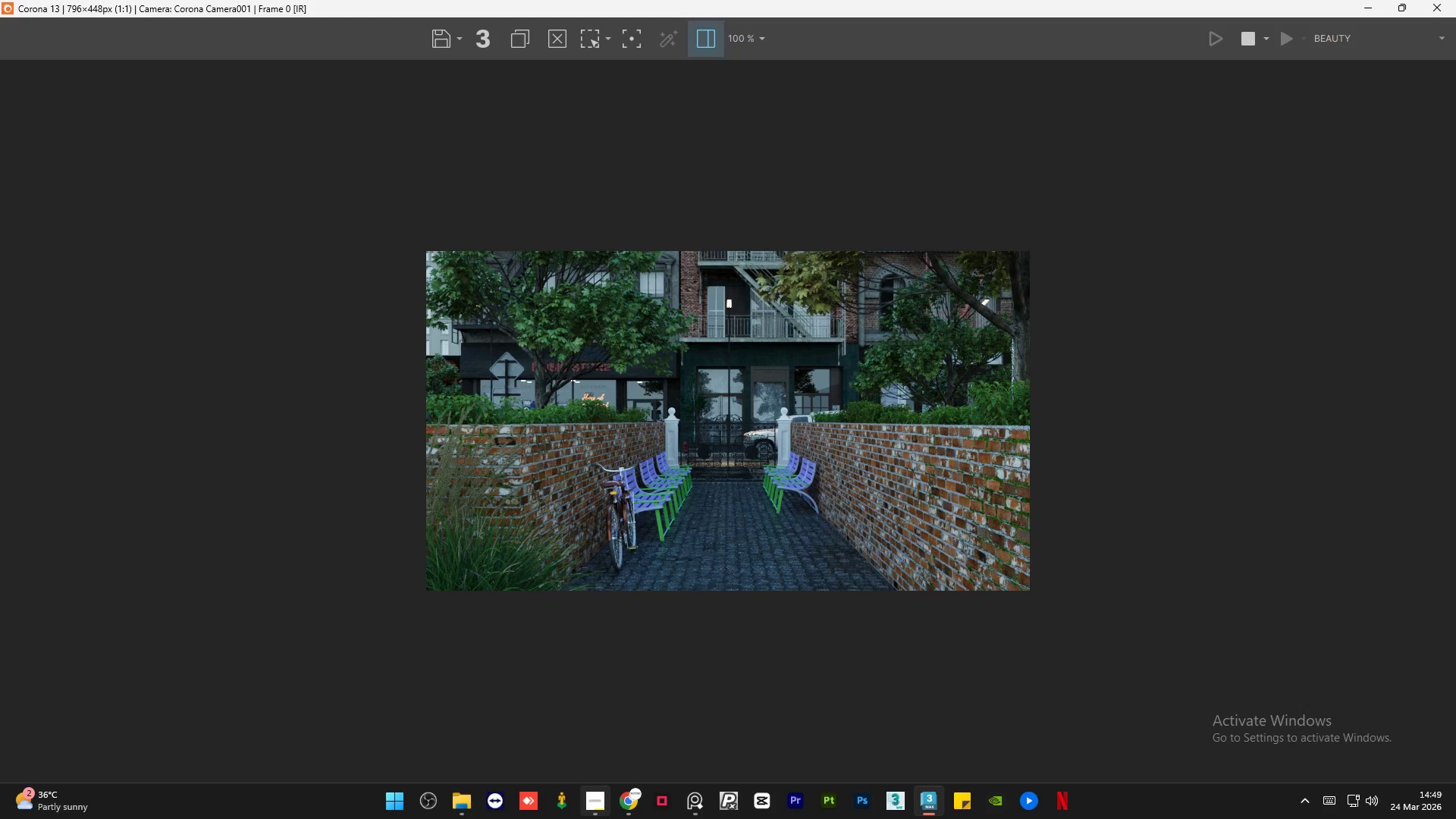 
left_click([604, 809])